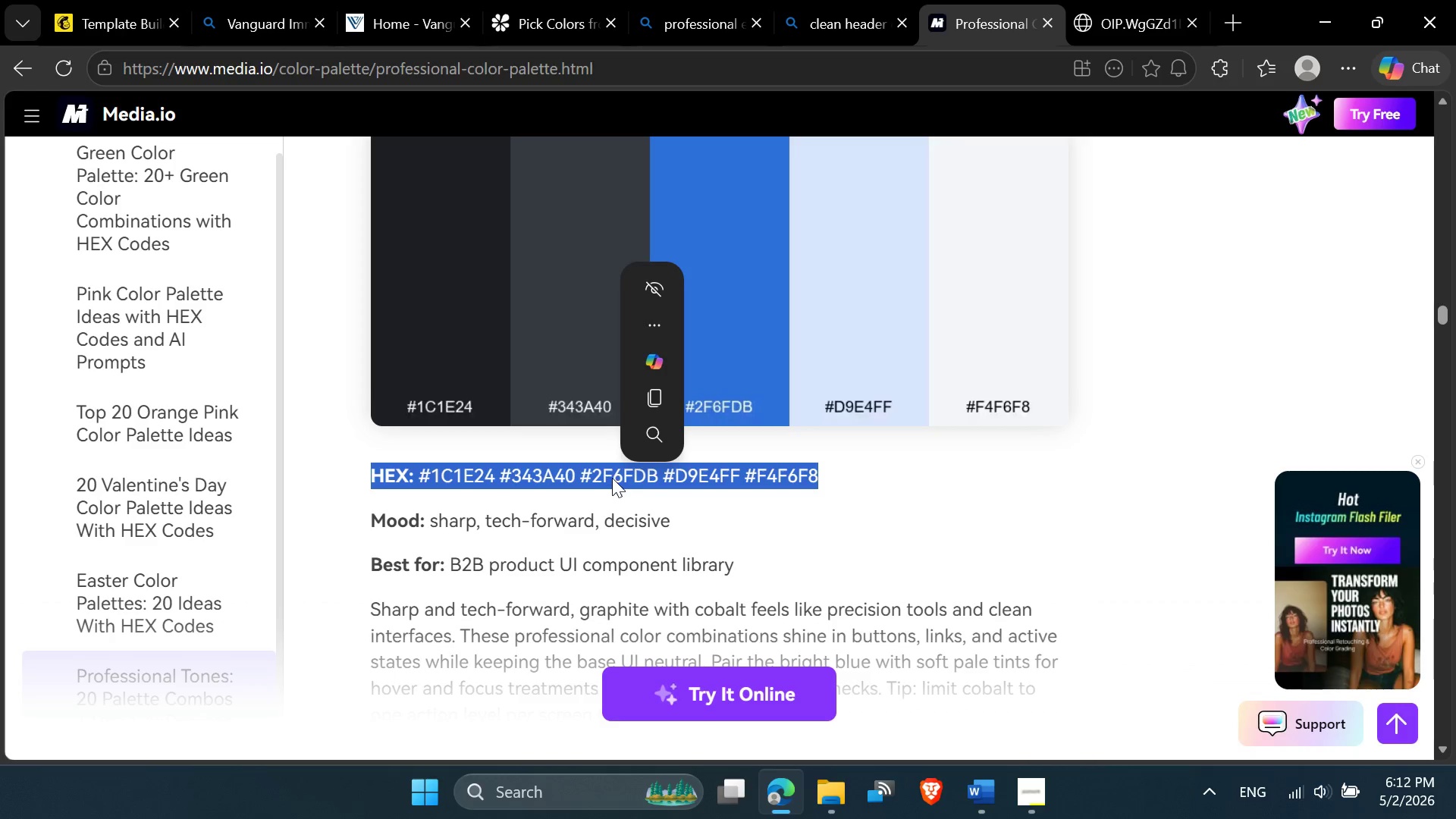 
double_click([612, 478])
 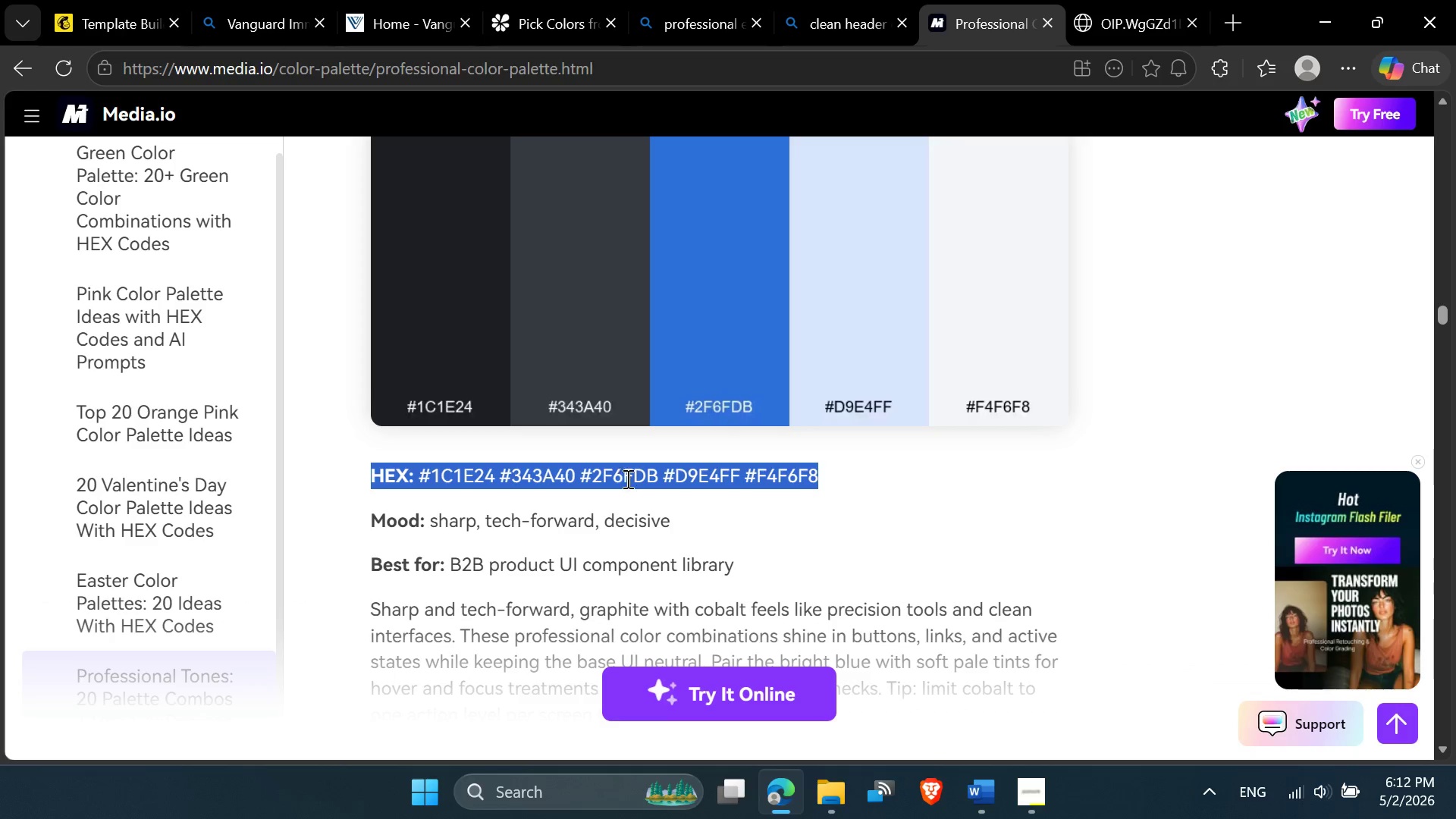 
double_click([630, 498])
 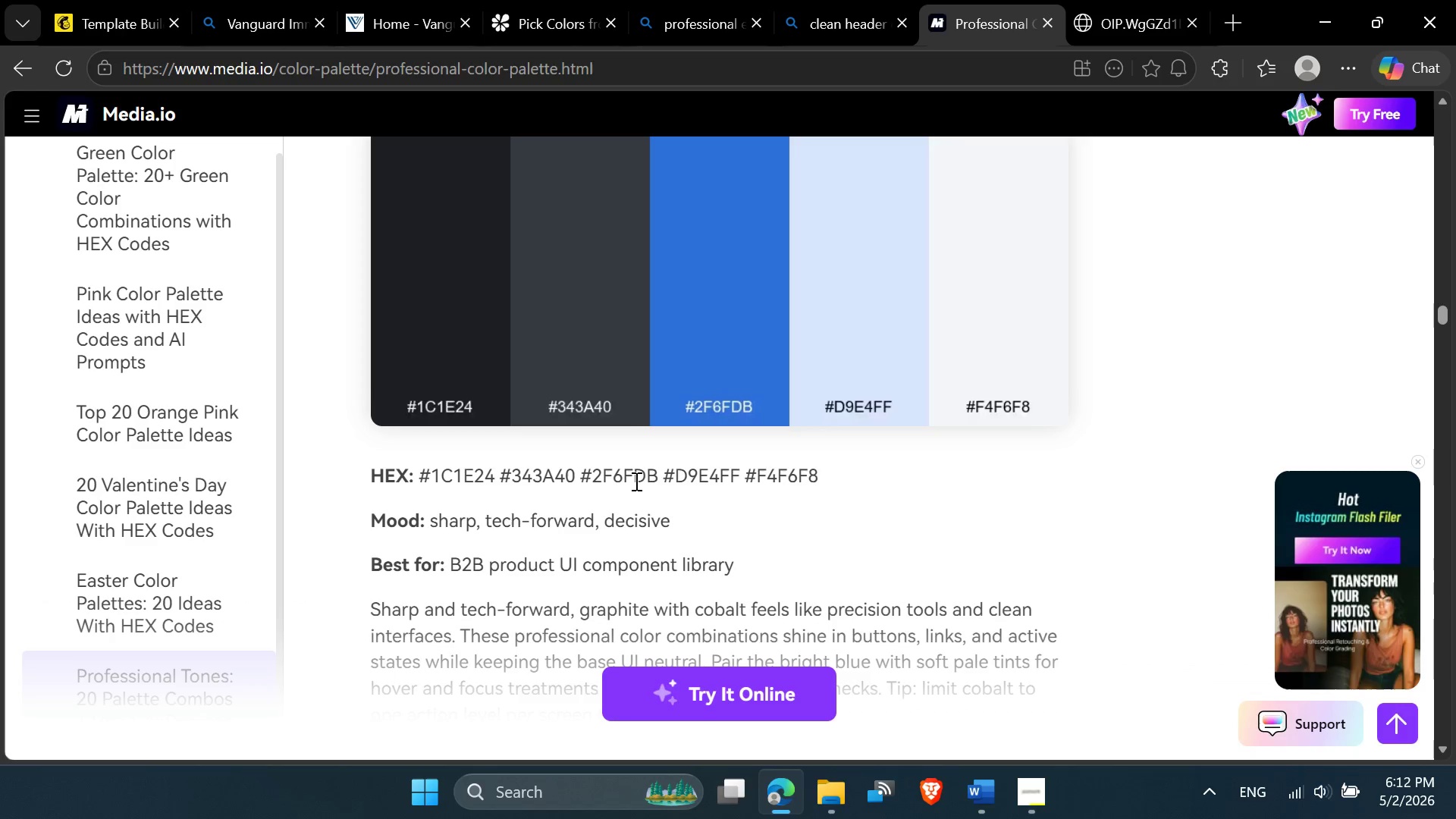 
double_click([635, 481])
 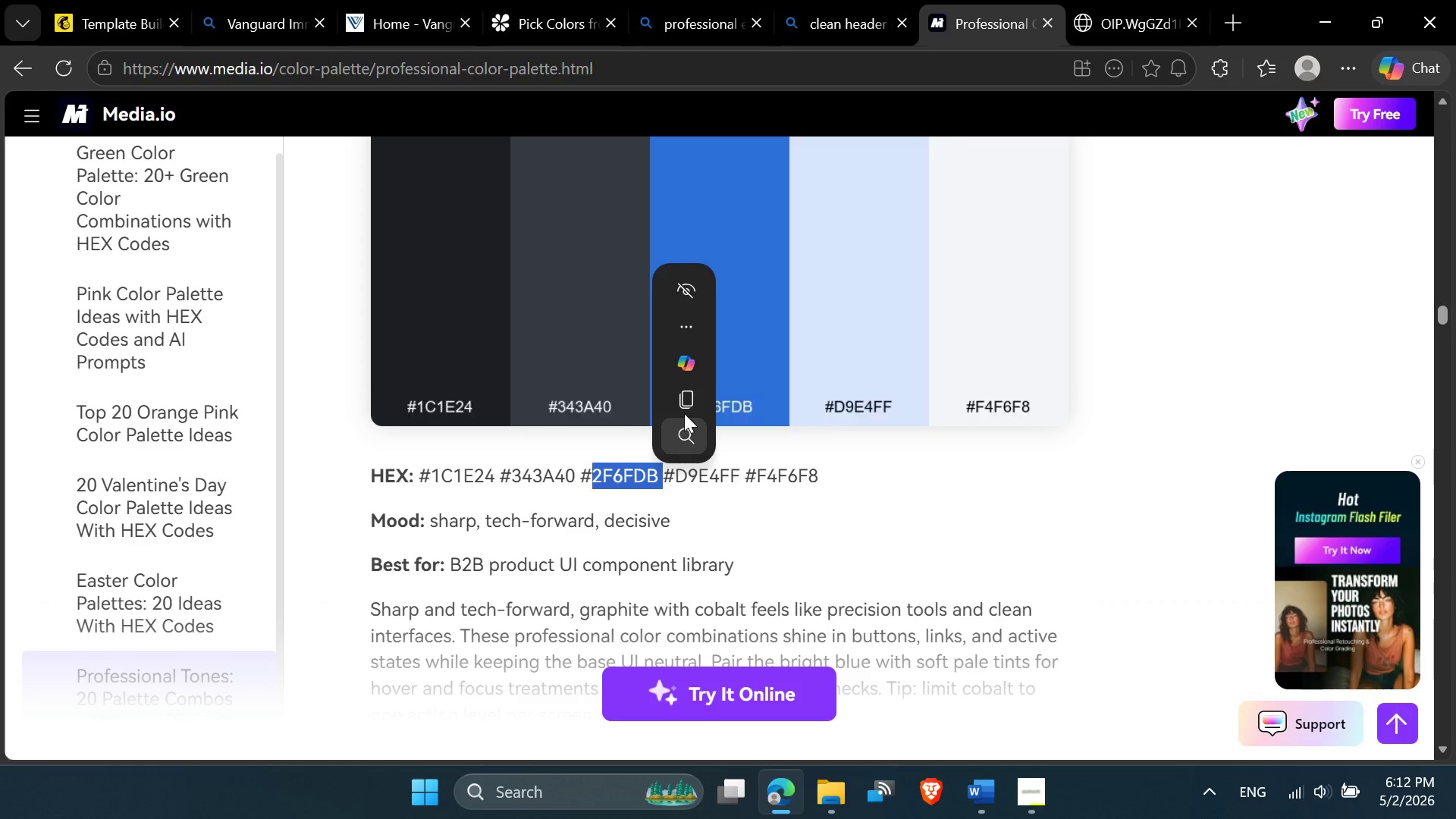 
left_click([685, 410])
 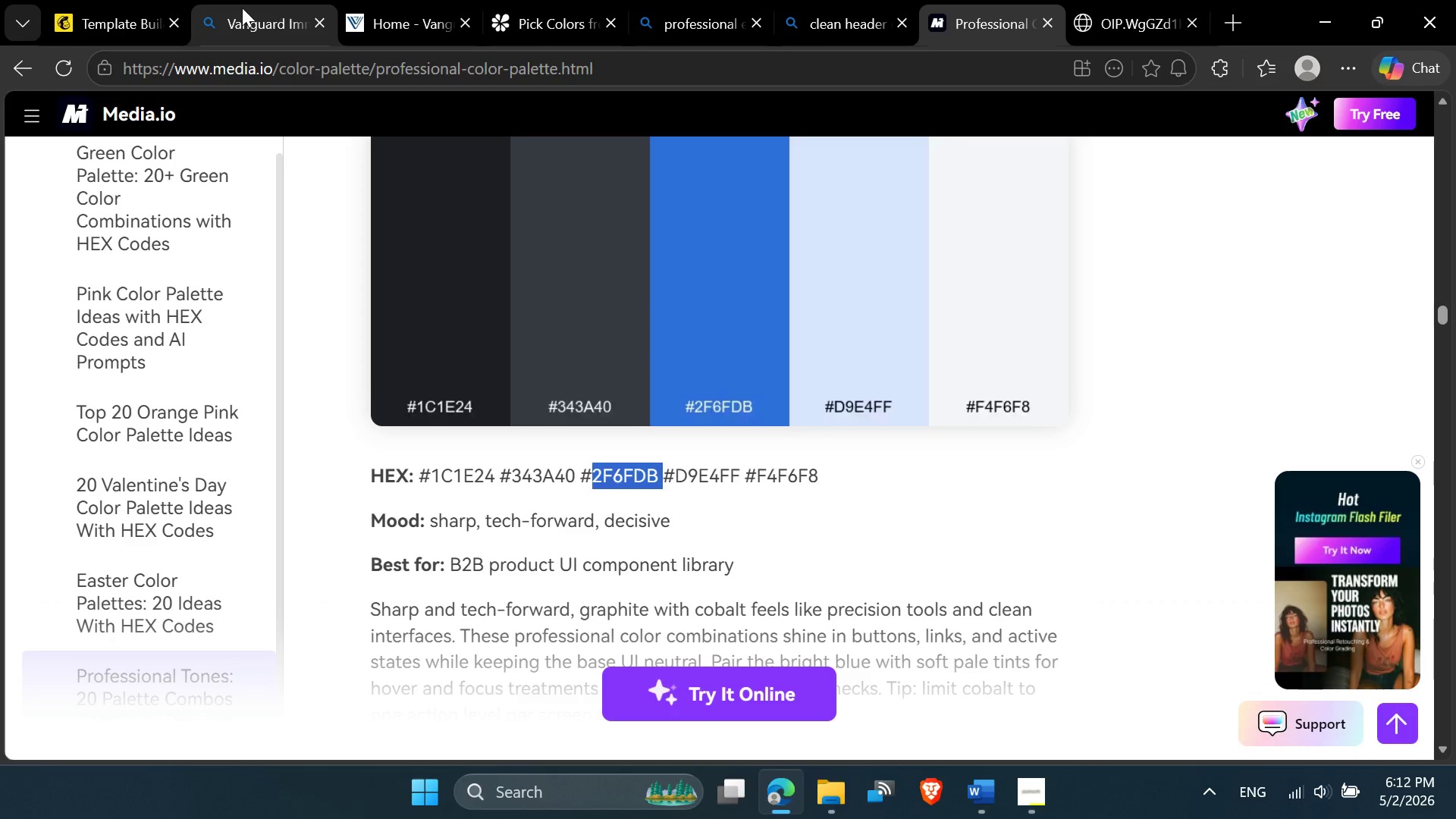 
left_click([106, 1])
 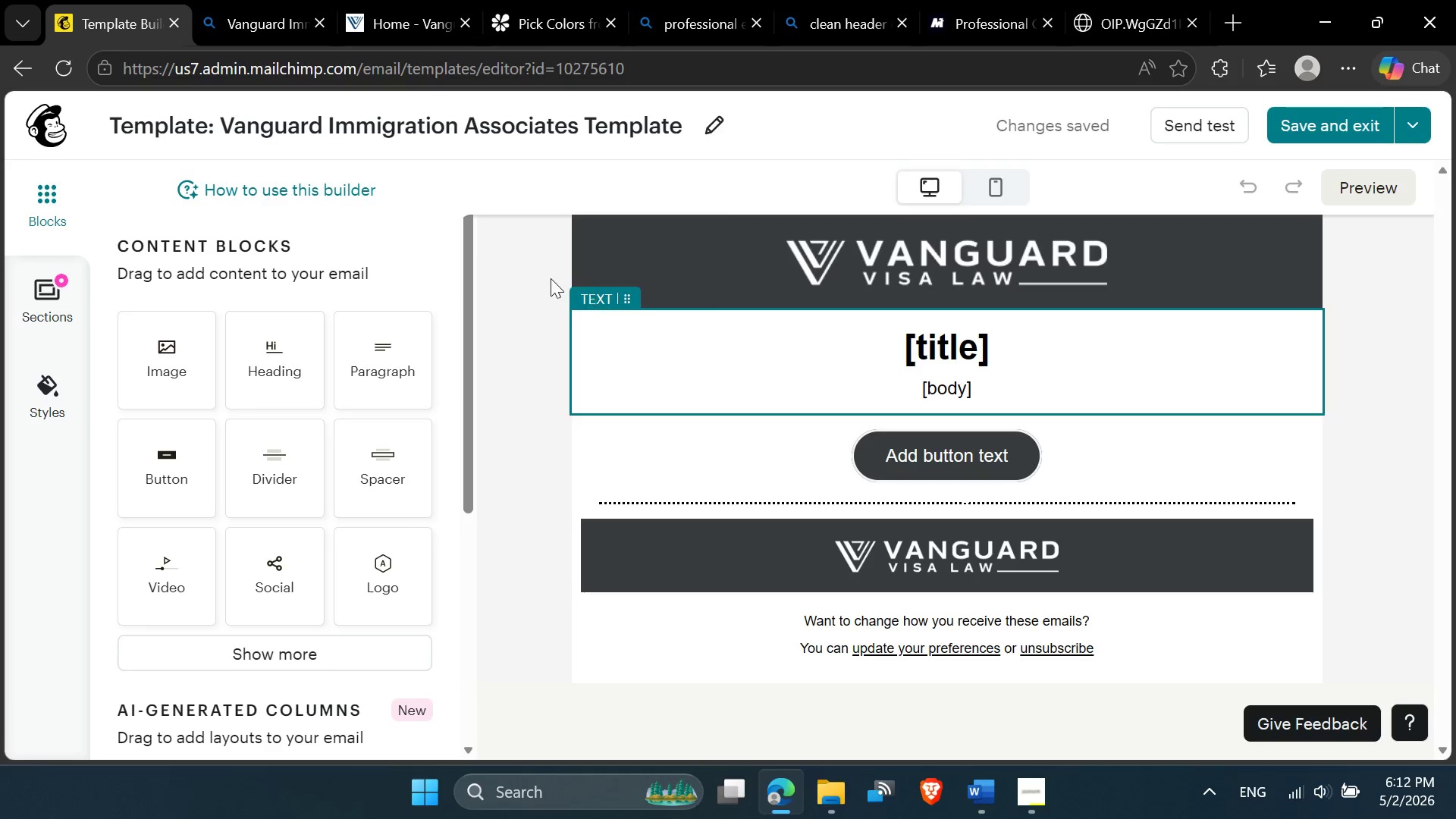 
left_click([587, 259])
 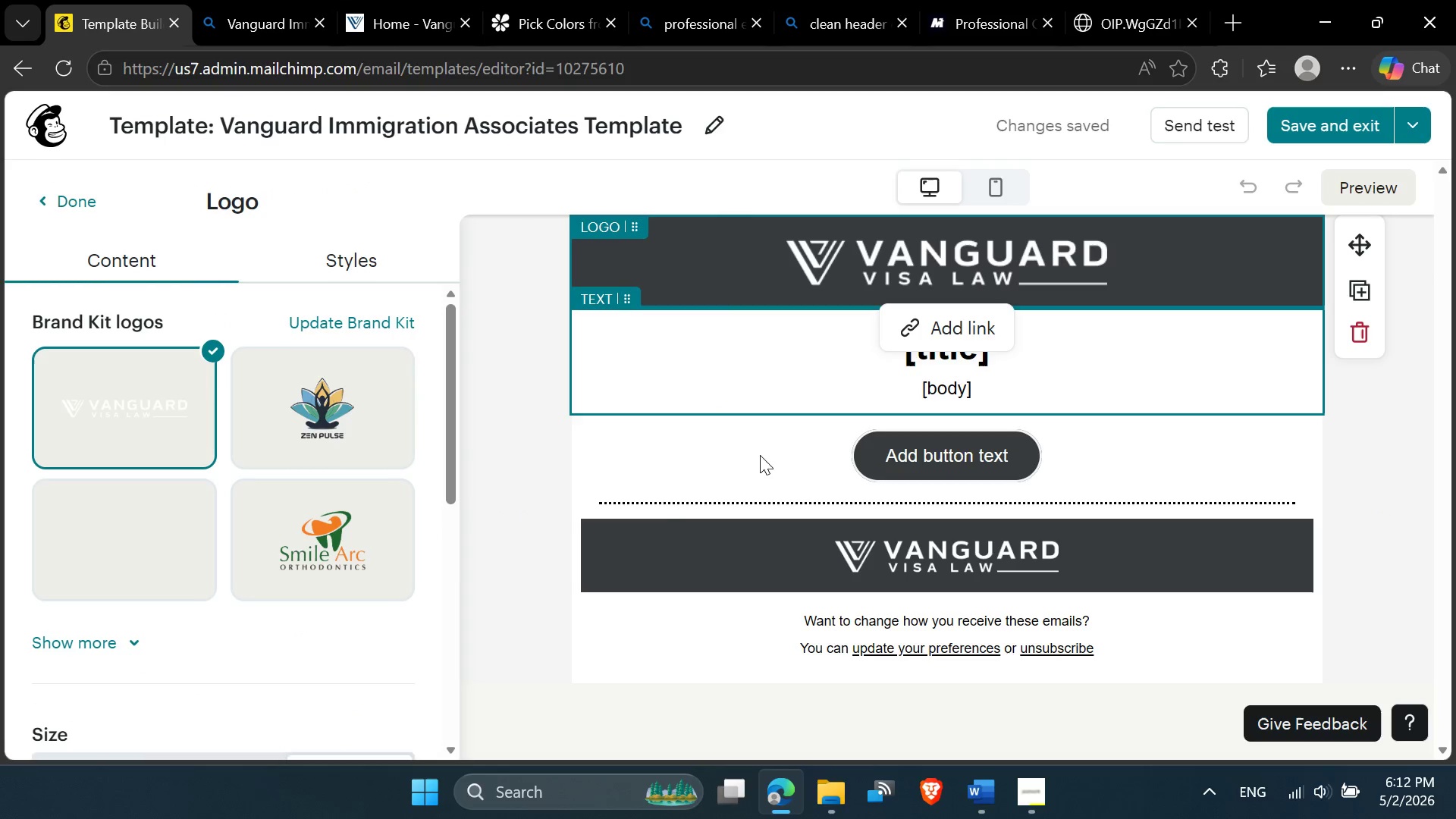 
wait(8.03)
 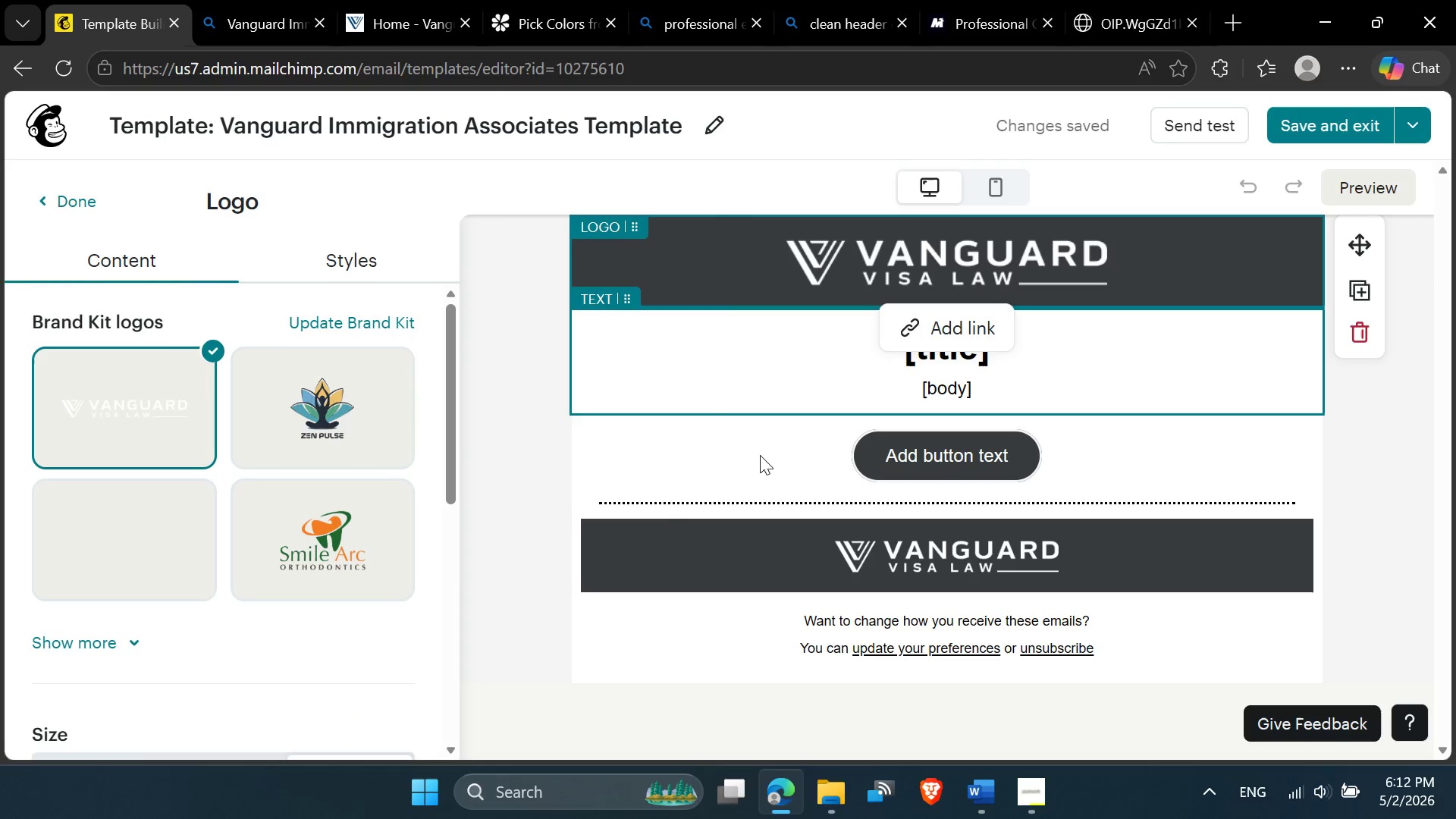 
double_click([592, 554])
 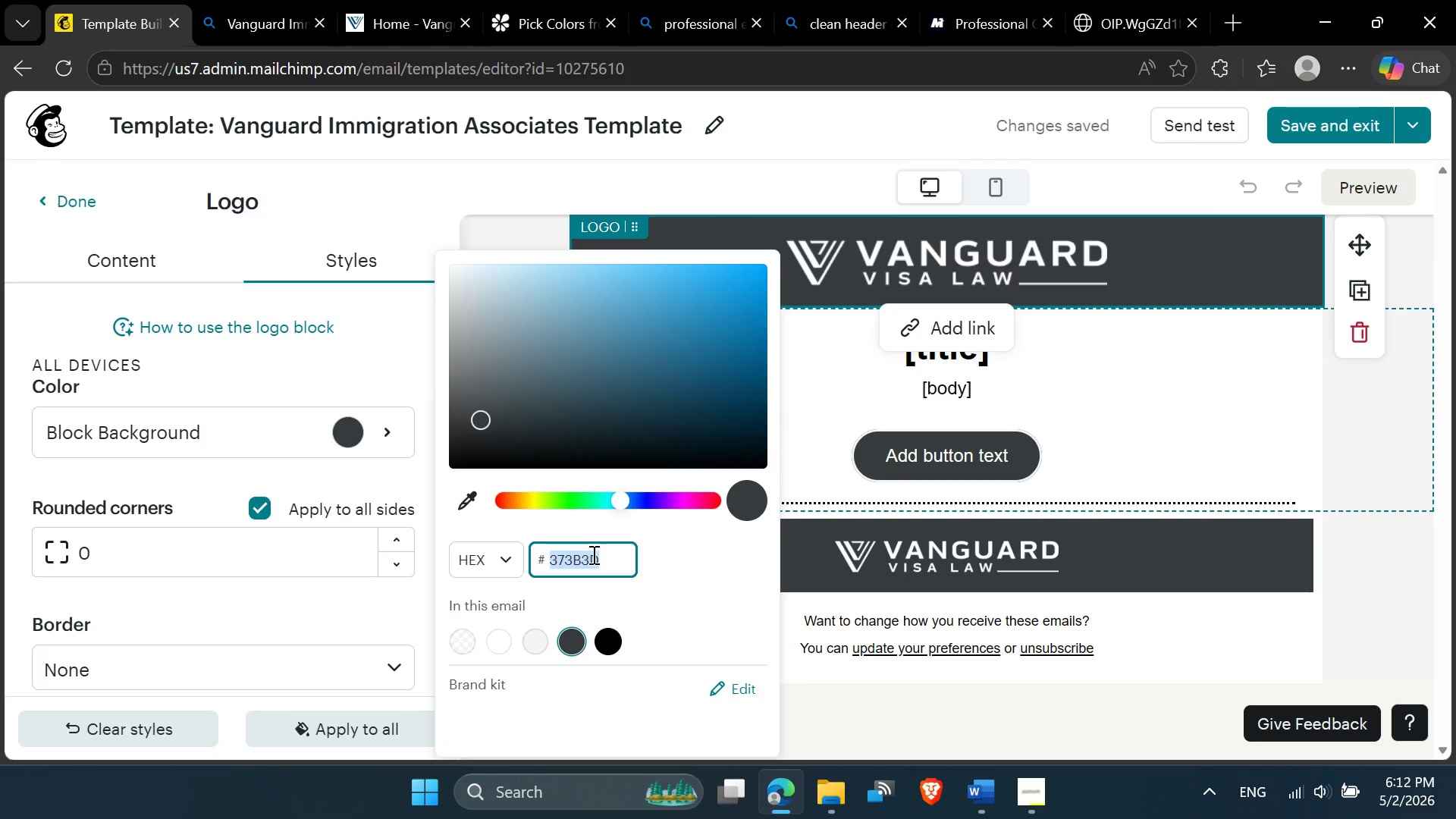 
key(Control+V)
 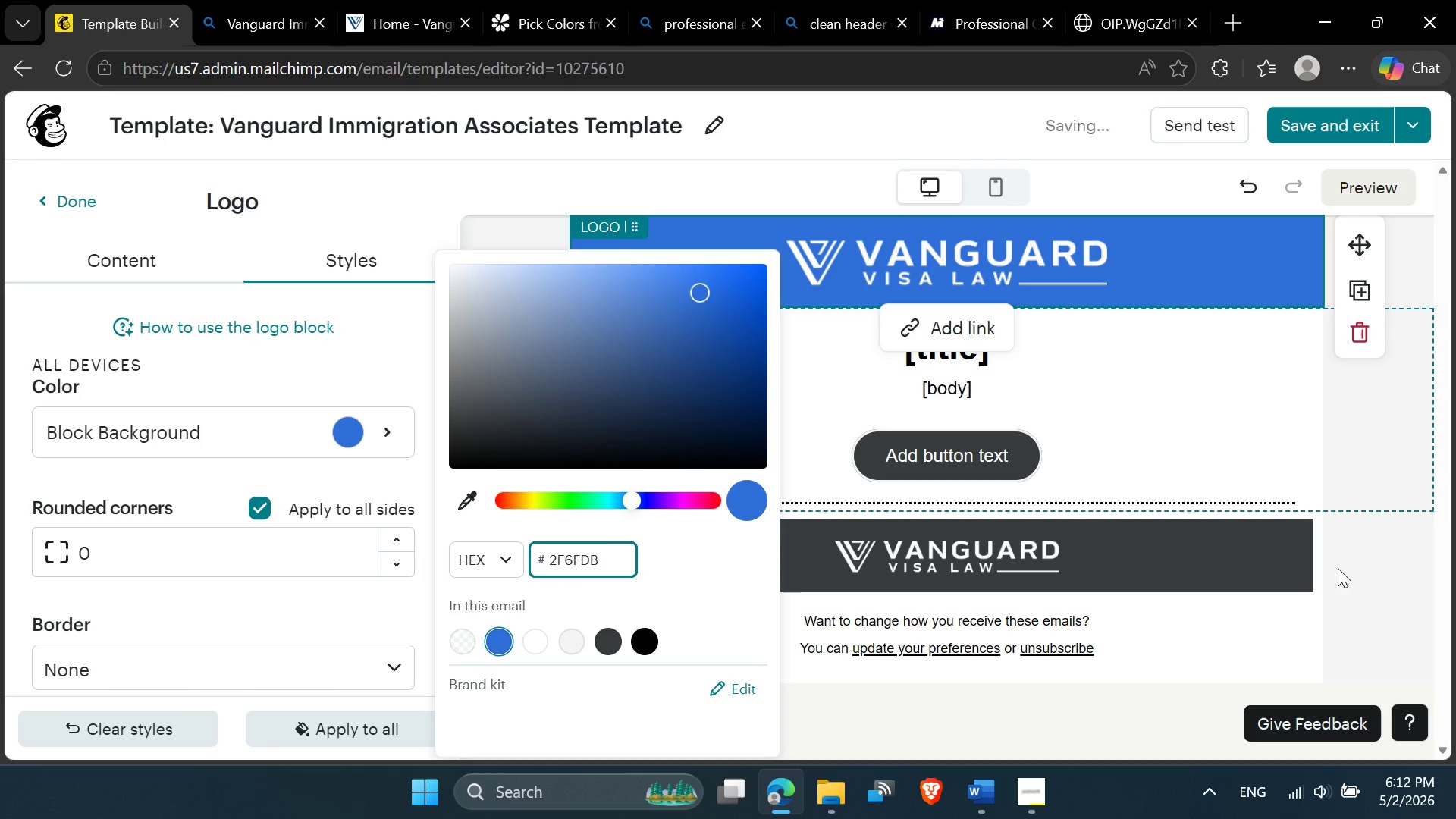 
left_click([1345, 430])
 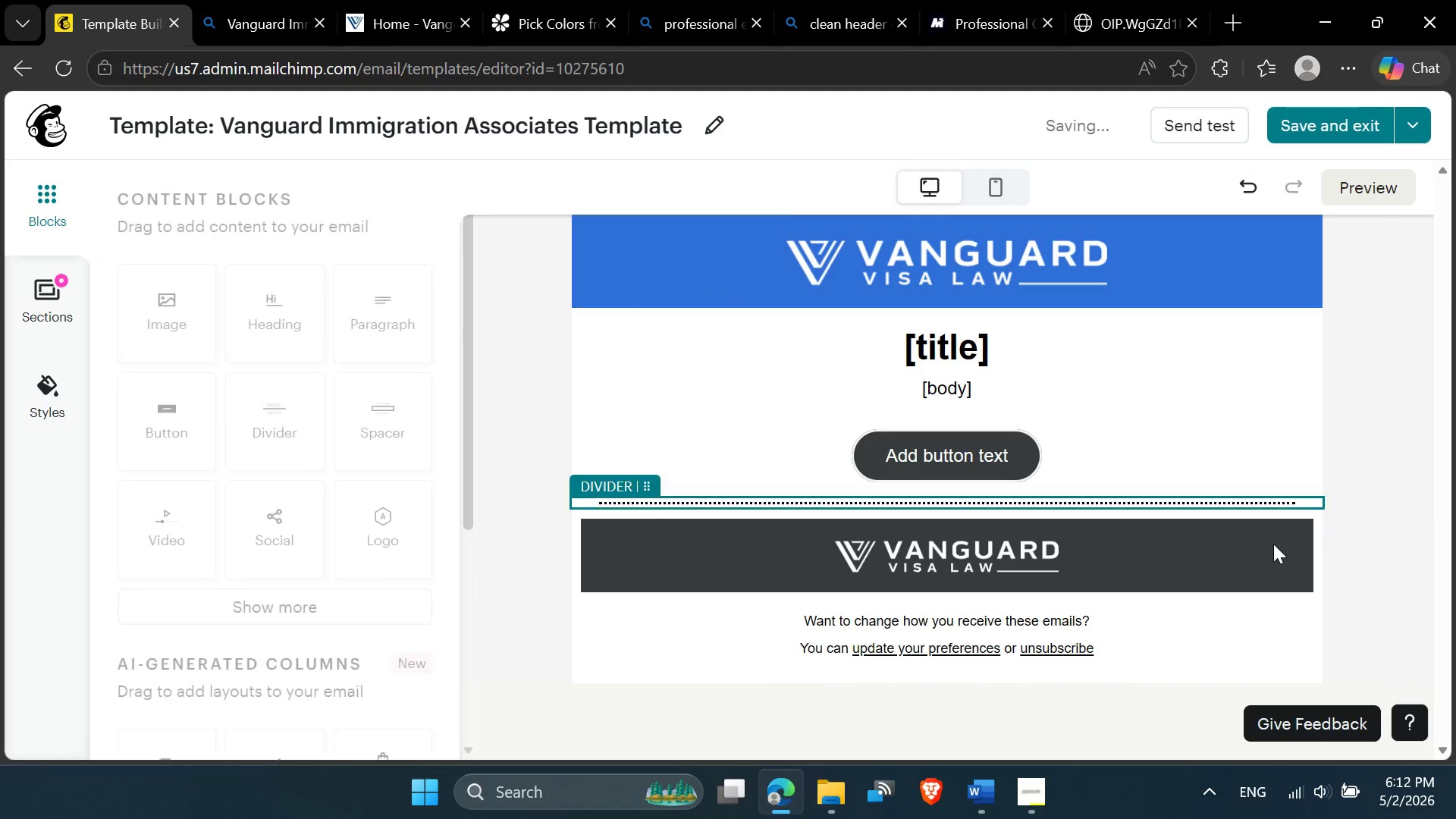 
mouse_move([1220, 574])
 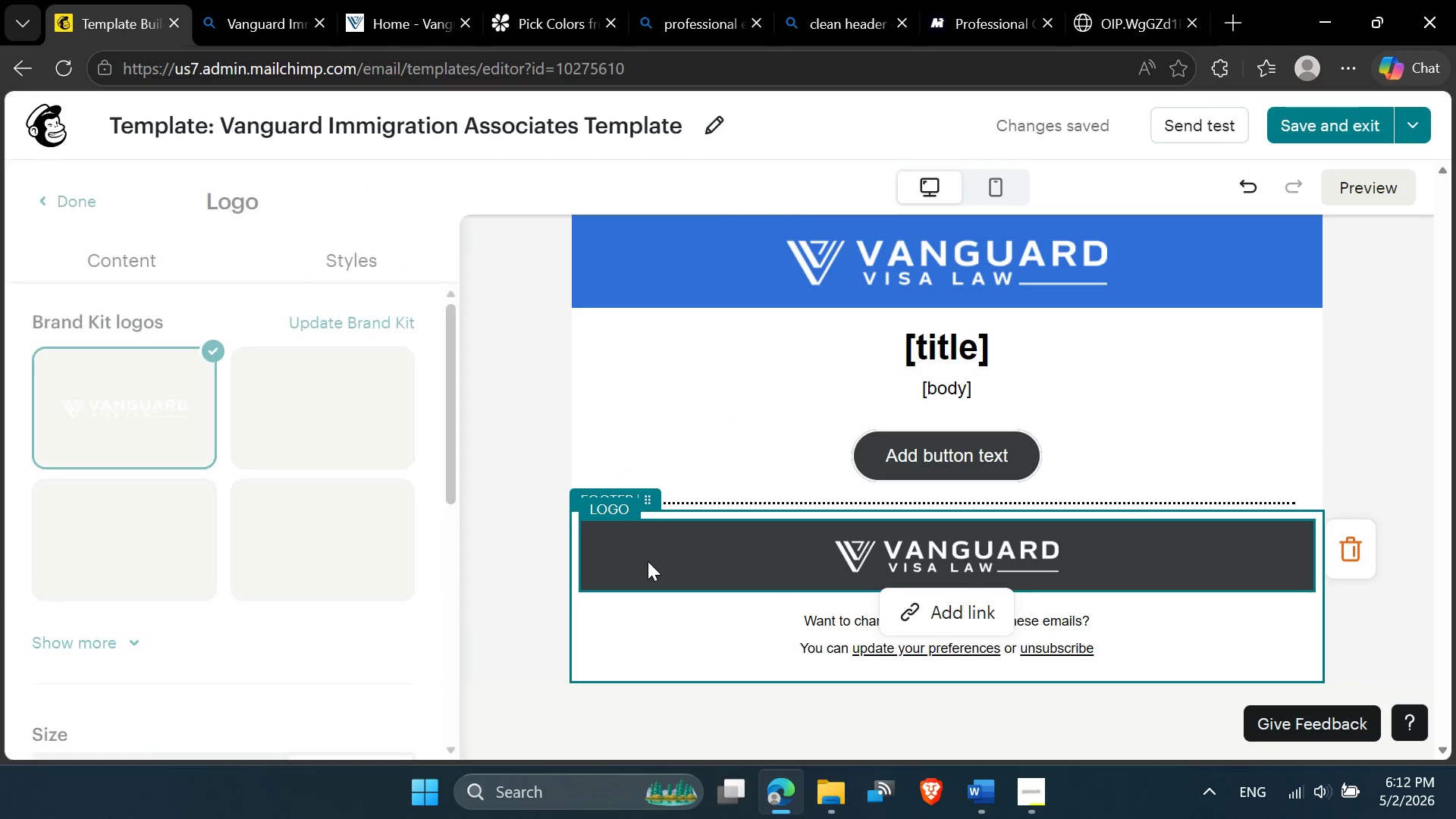 
left_click([646, 561])
 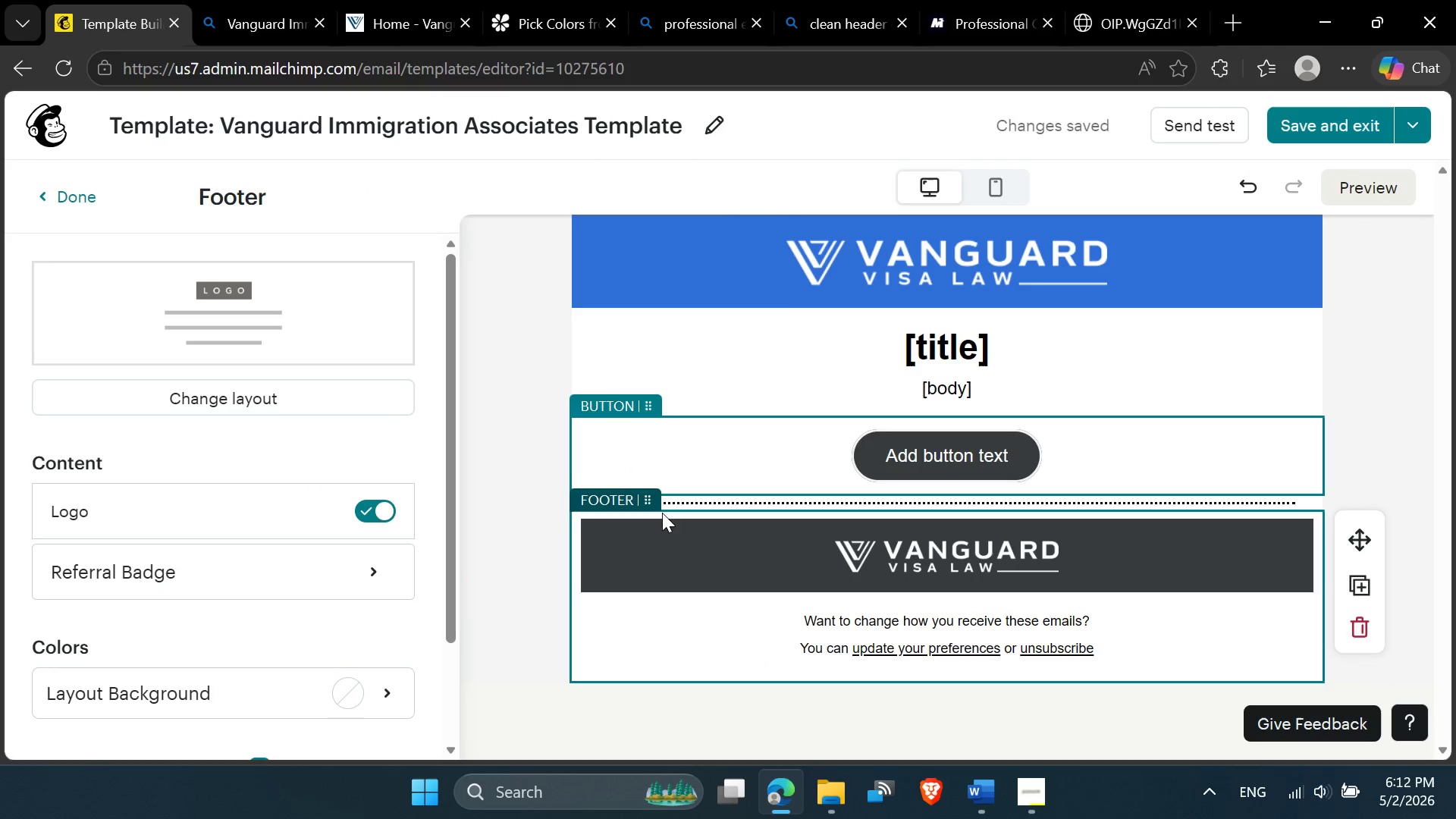 
left_click([882, 541])
 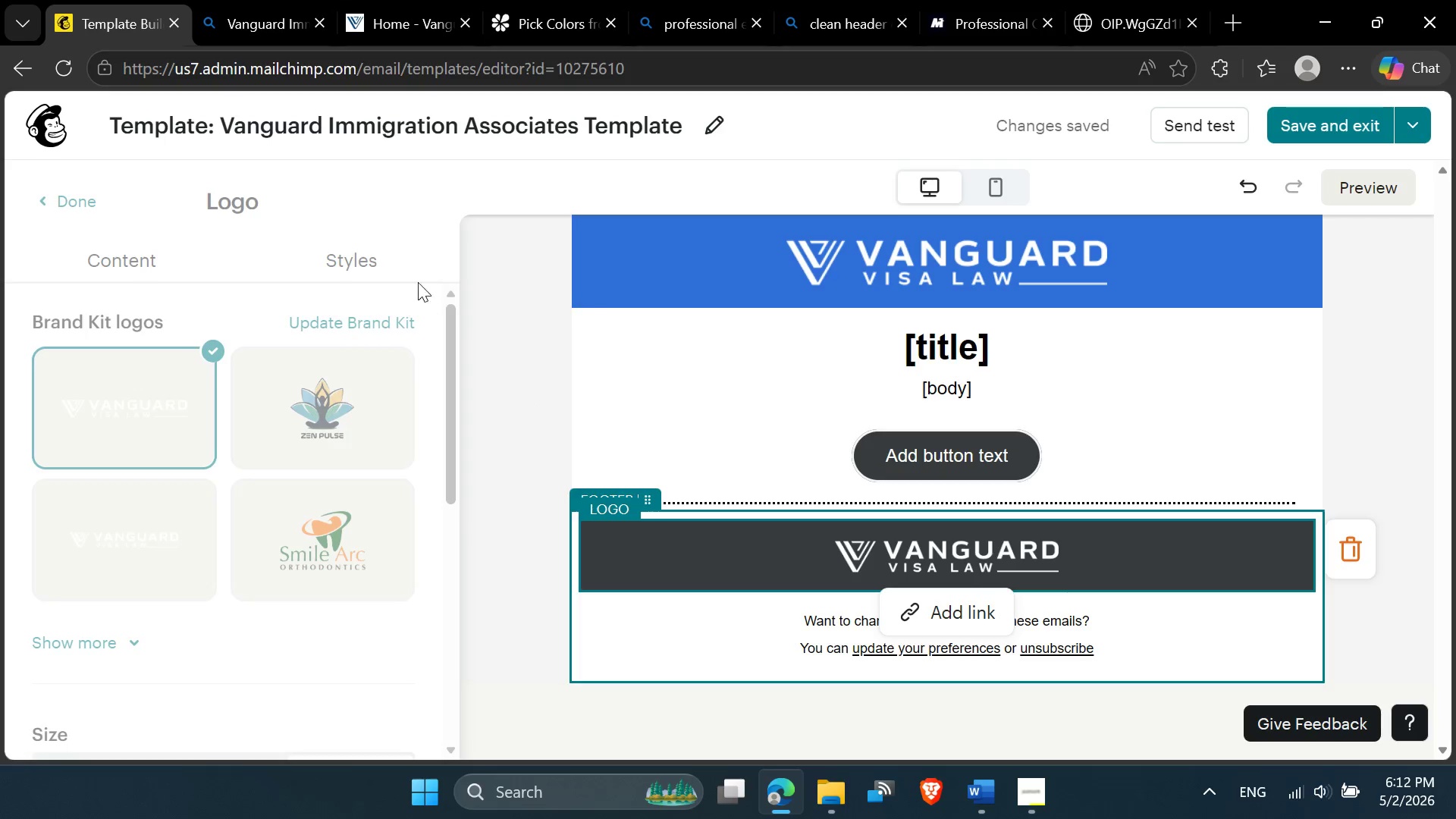 
left_click([366, 255])
 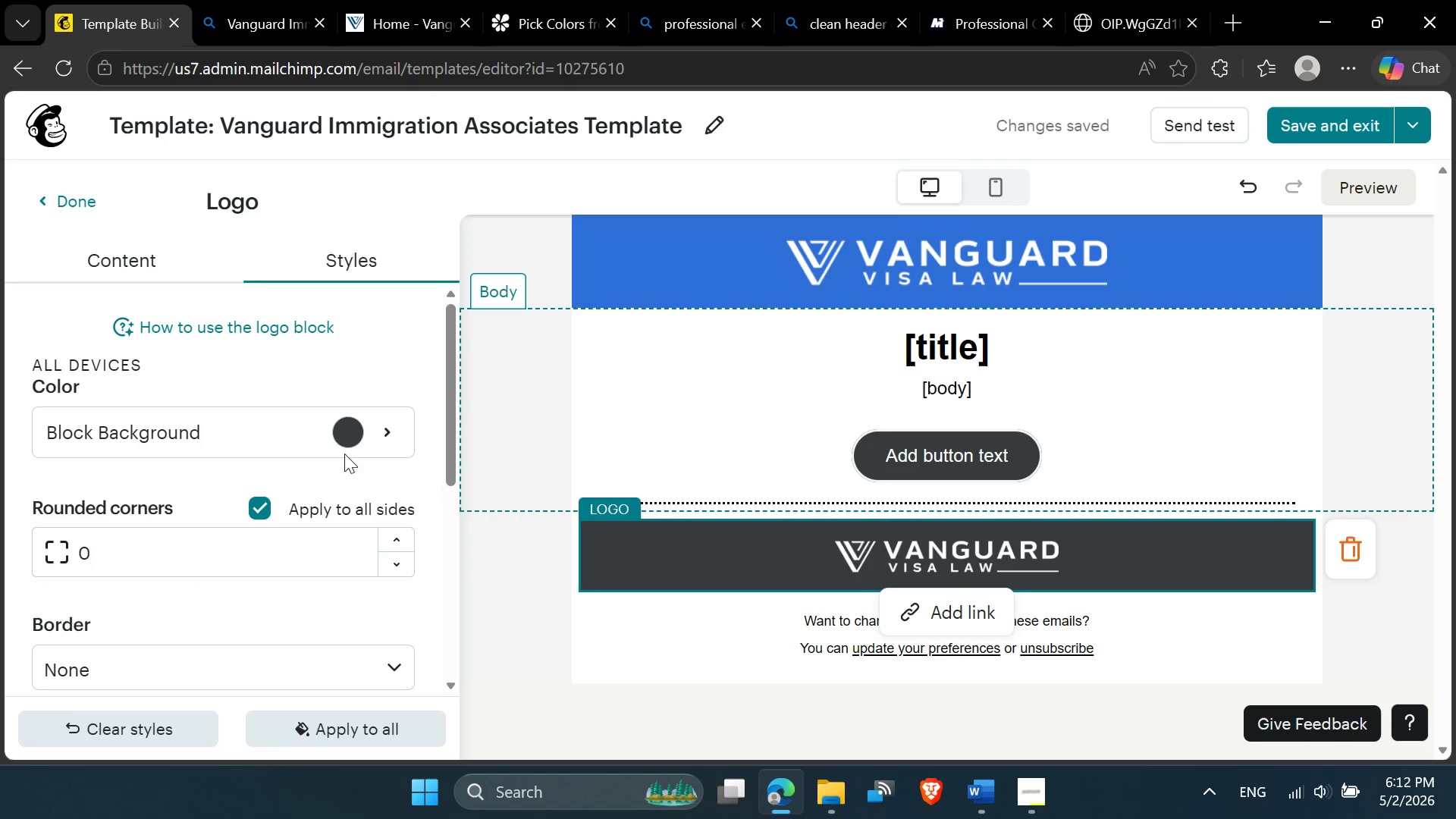 
left_click([344, 440])
 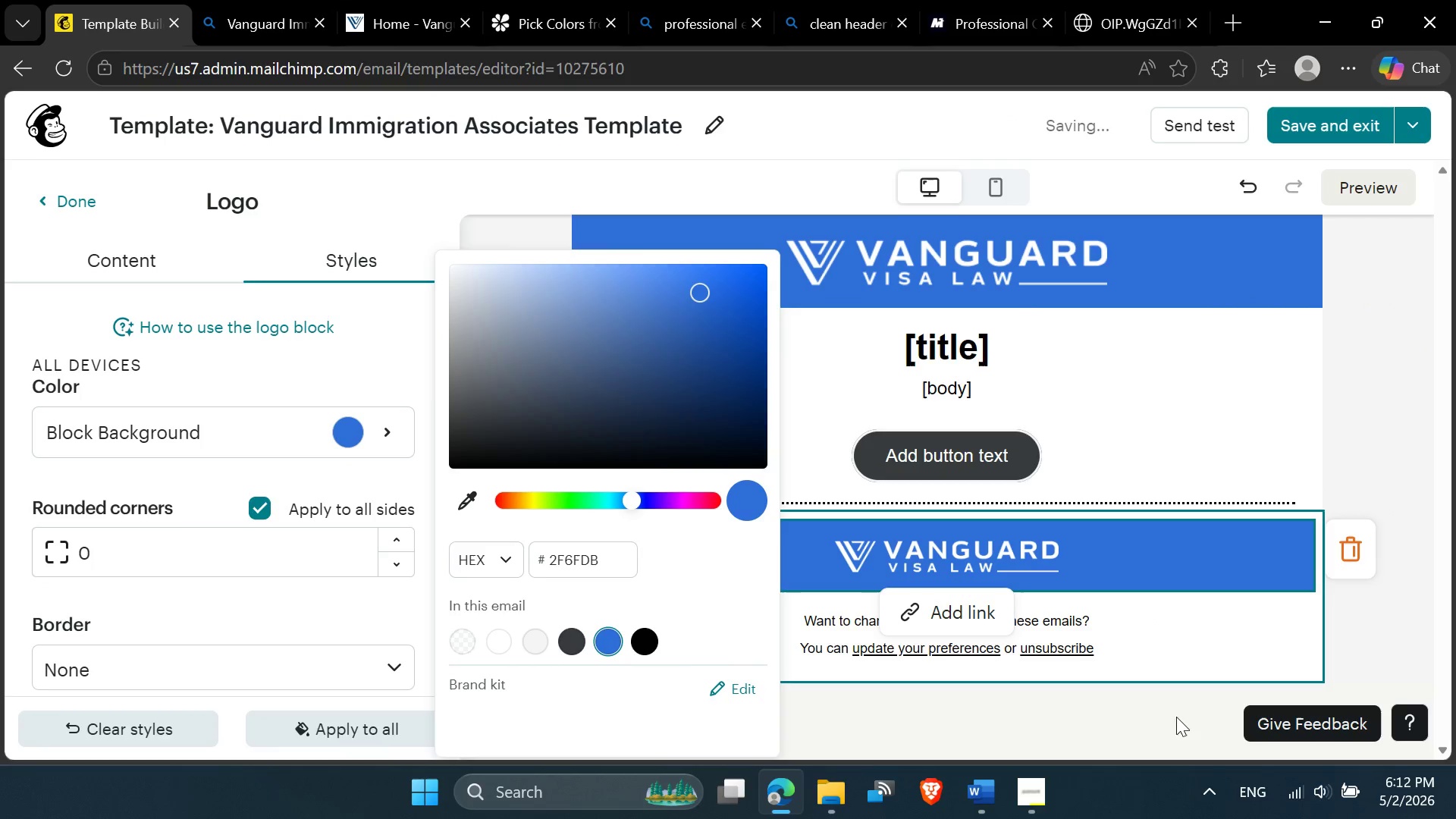 
left_click([1394, 415])
 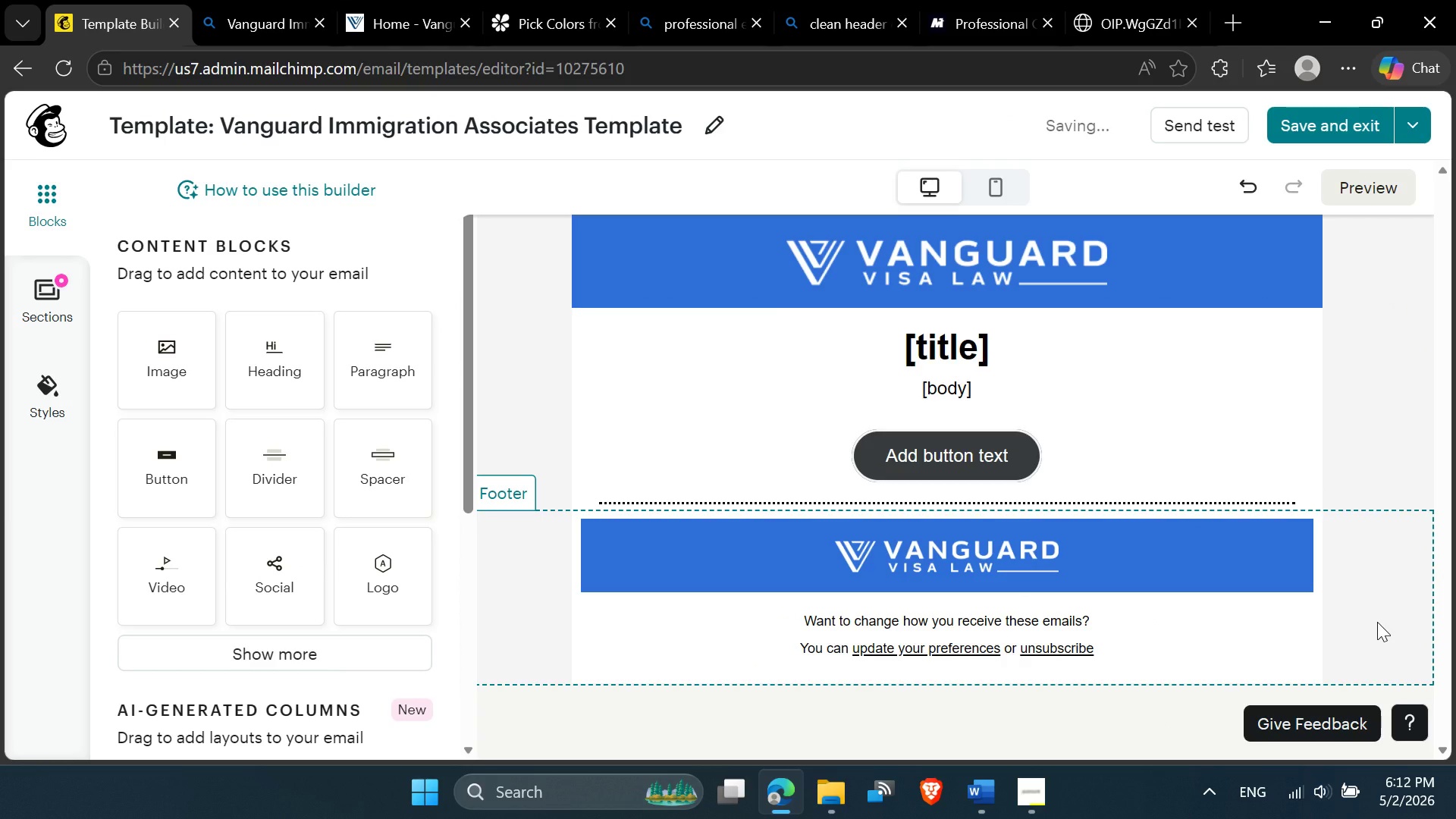 
left_click([1377, 623])
 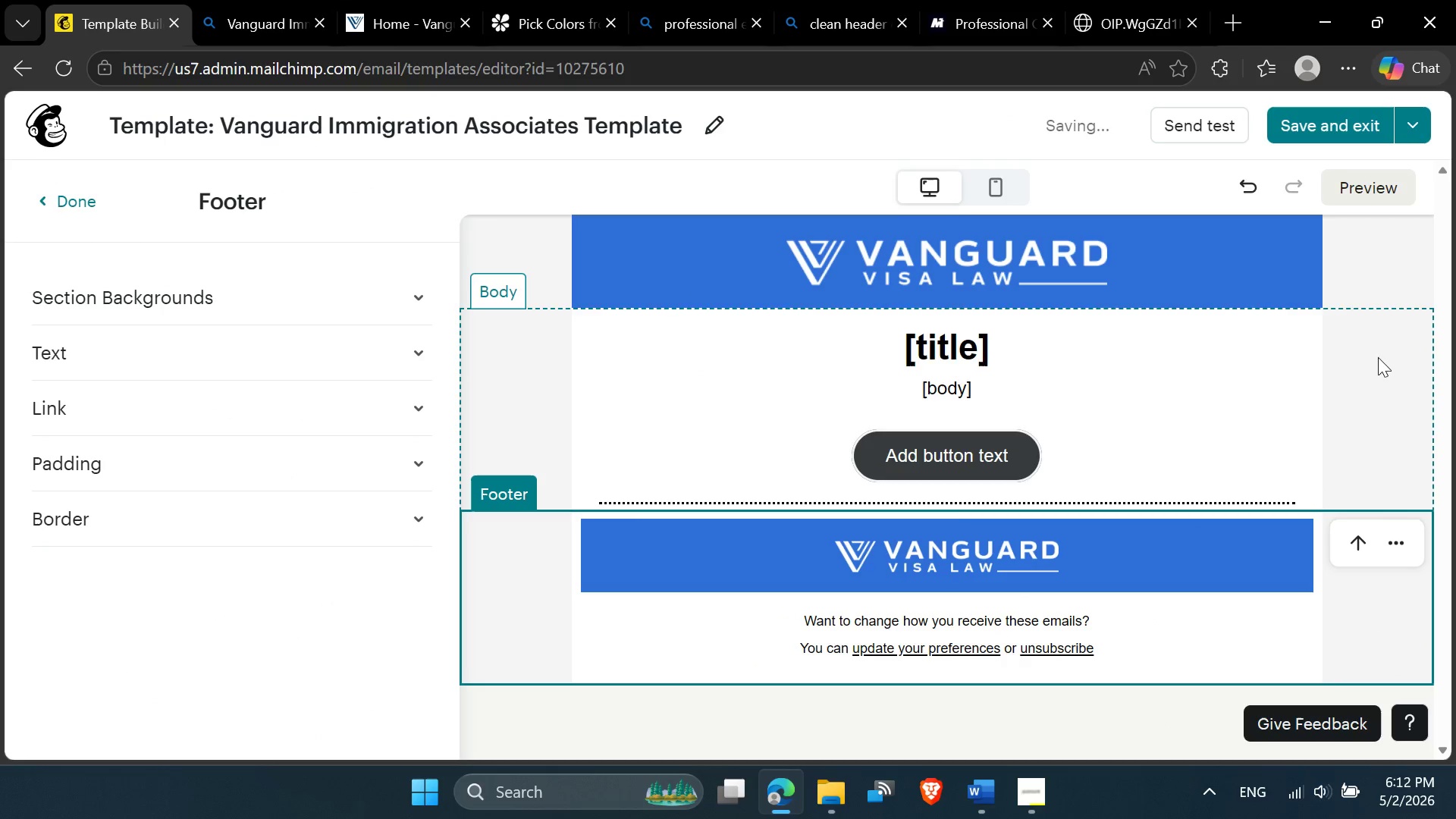 
scroll: coordinate [1369, 394], scroll_direction: down, amount: 1.0
 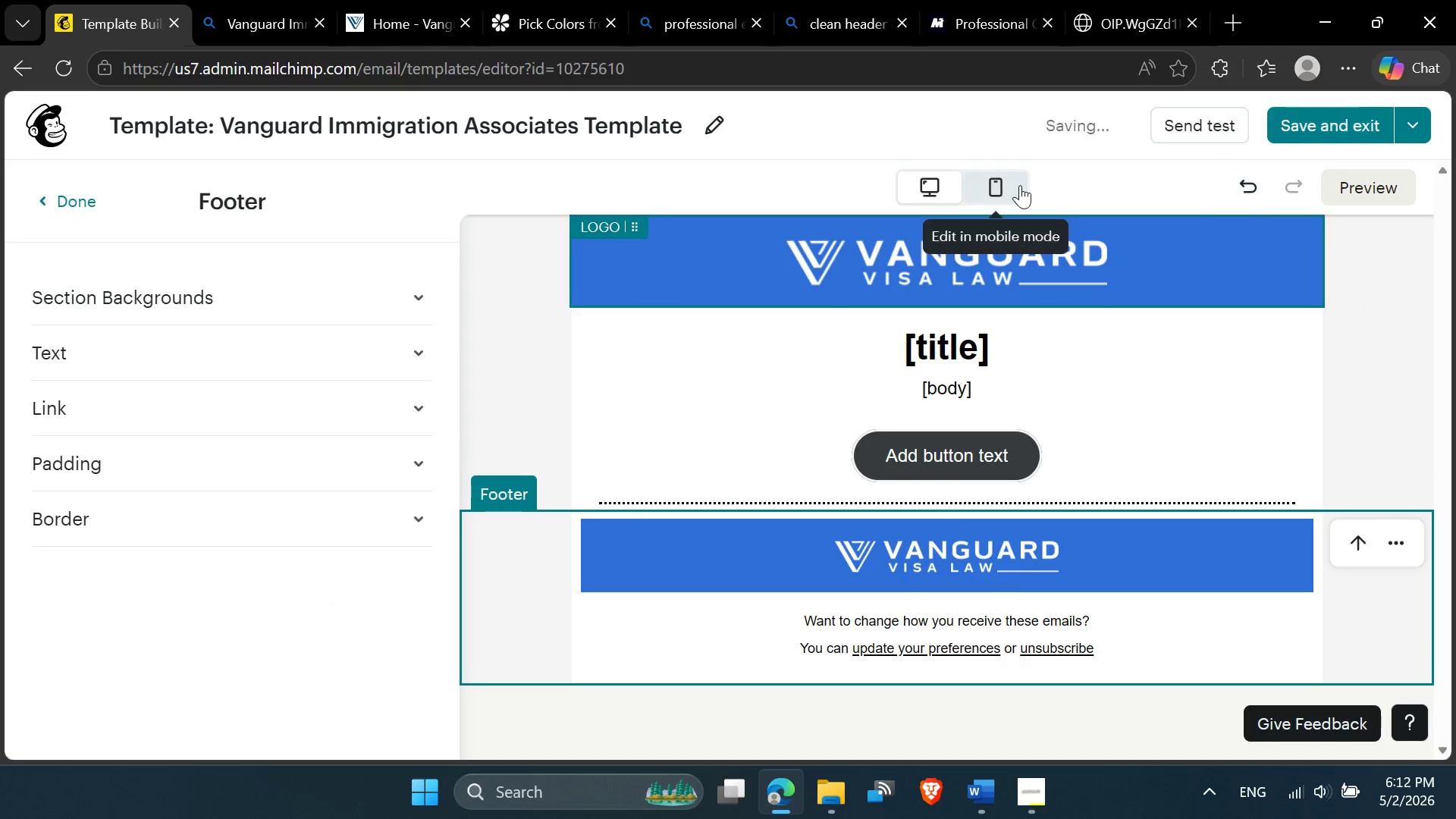 
left_click([1006, 193])
 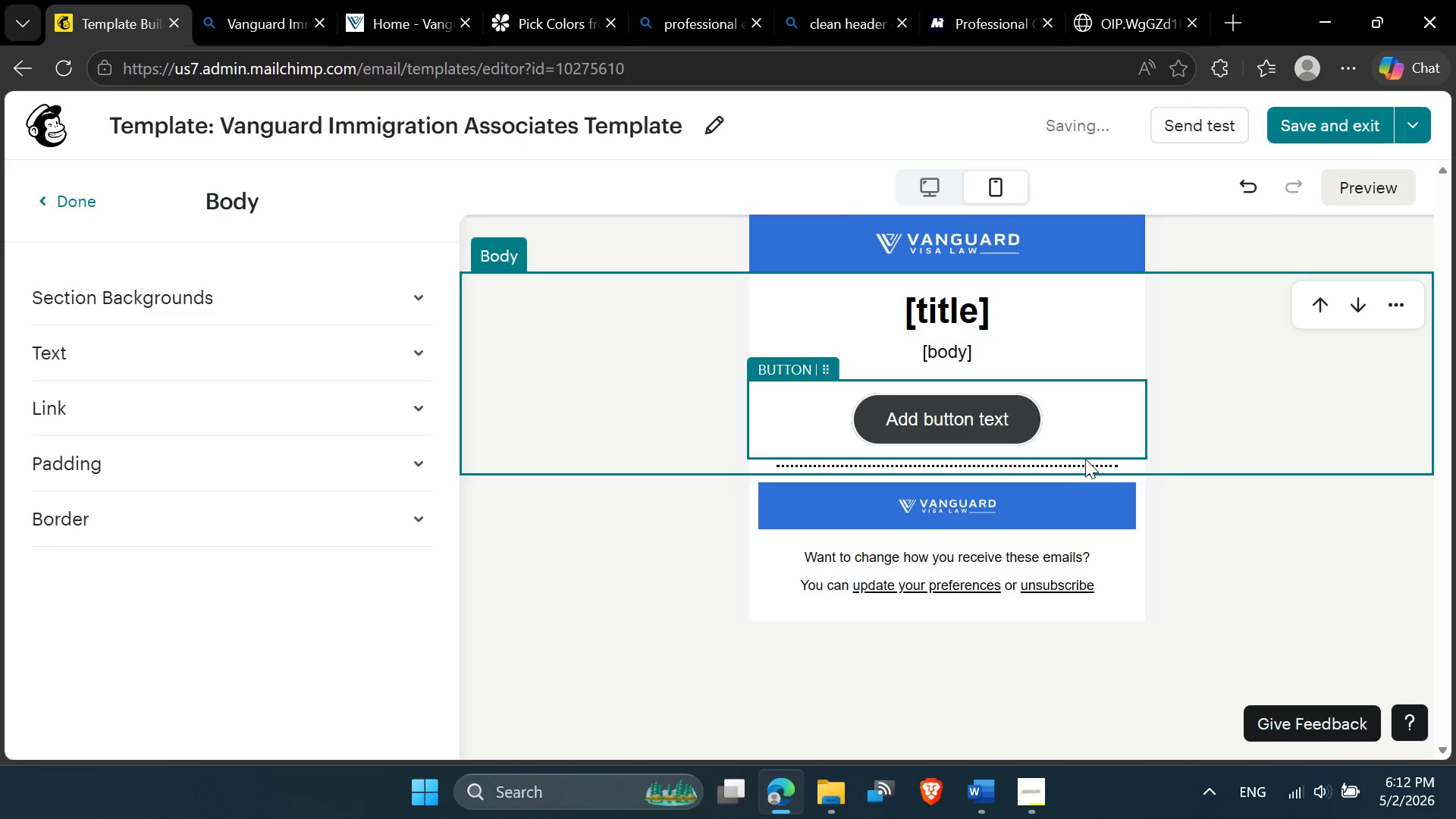 
wait(10.56)
 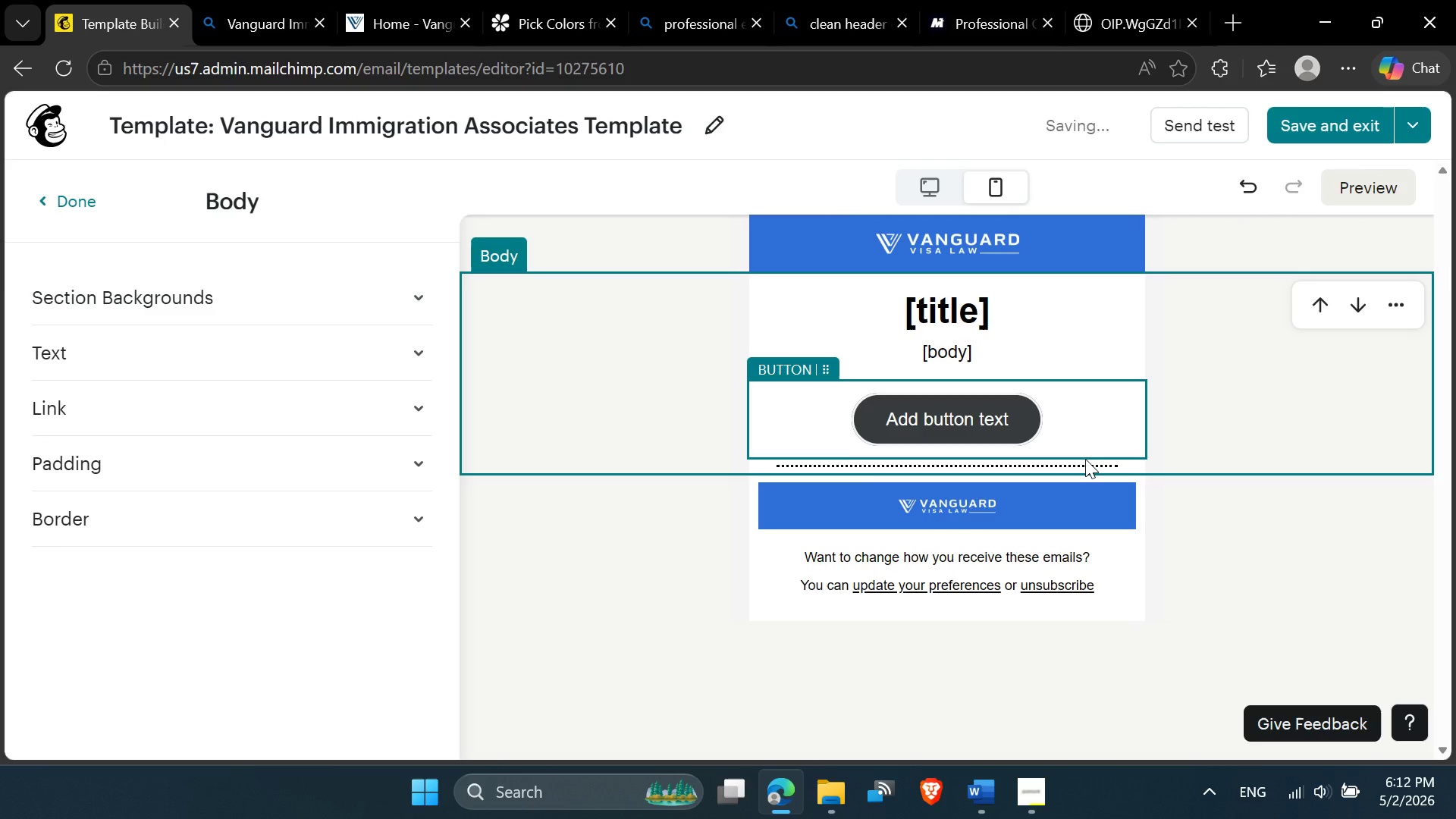 
key(Control+Z)
 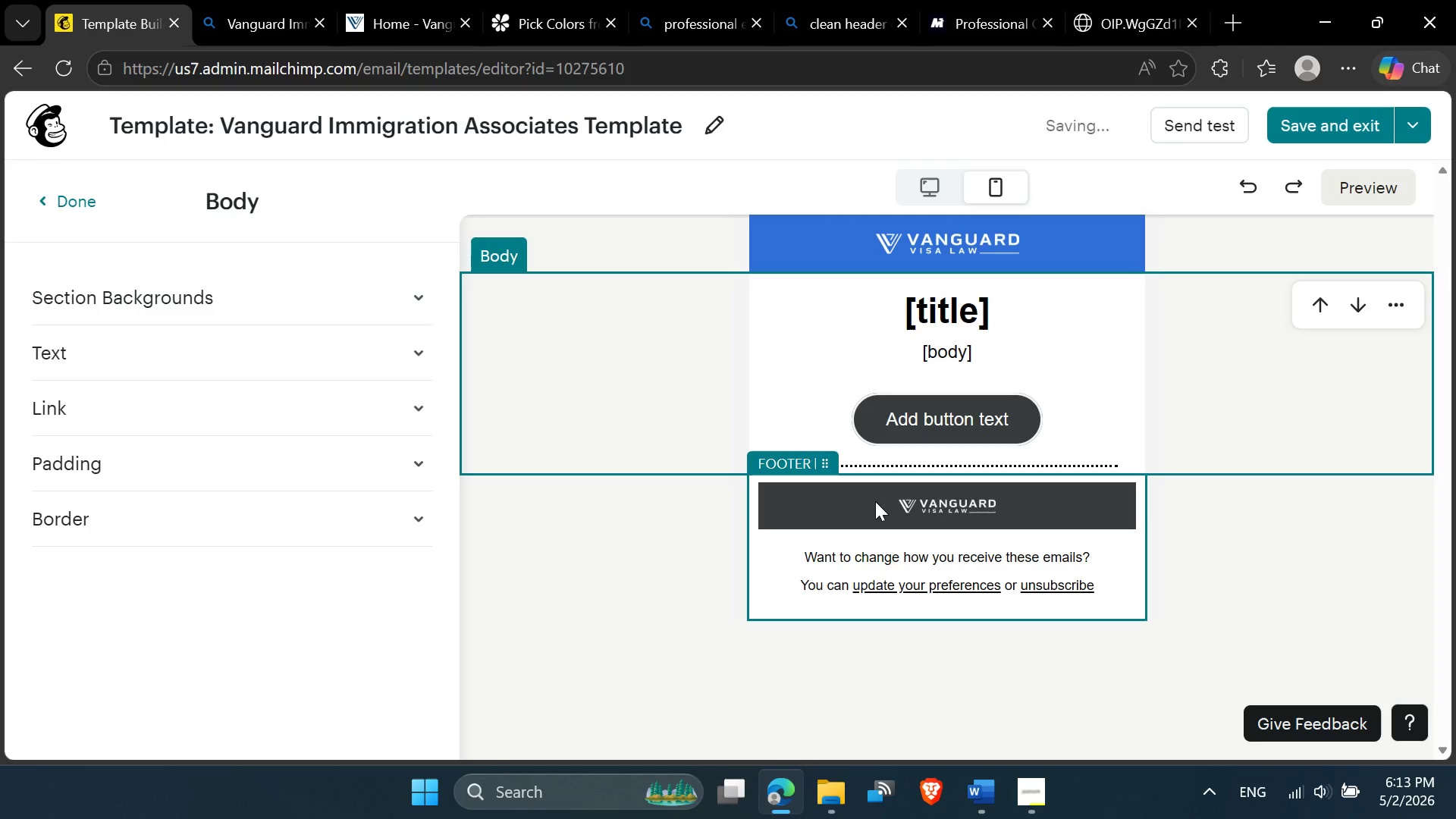 
wait(15.39)
 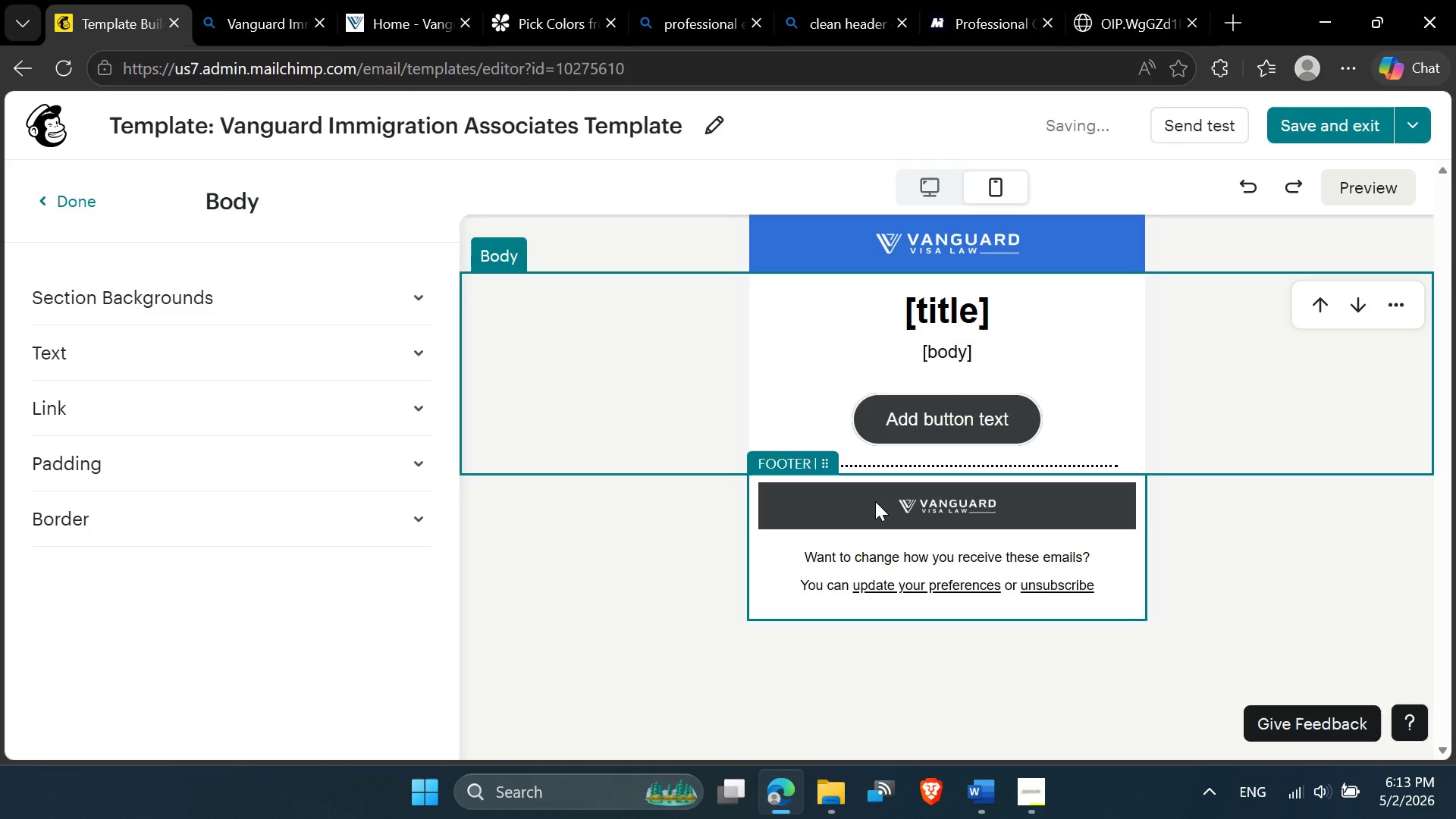 
left_click([1181, 367])
 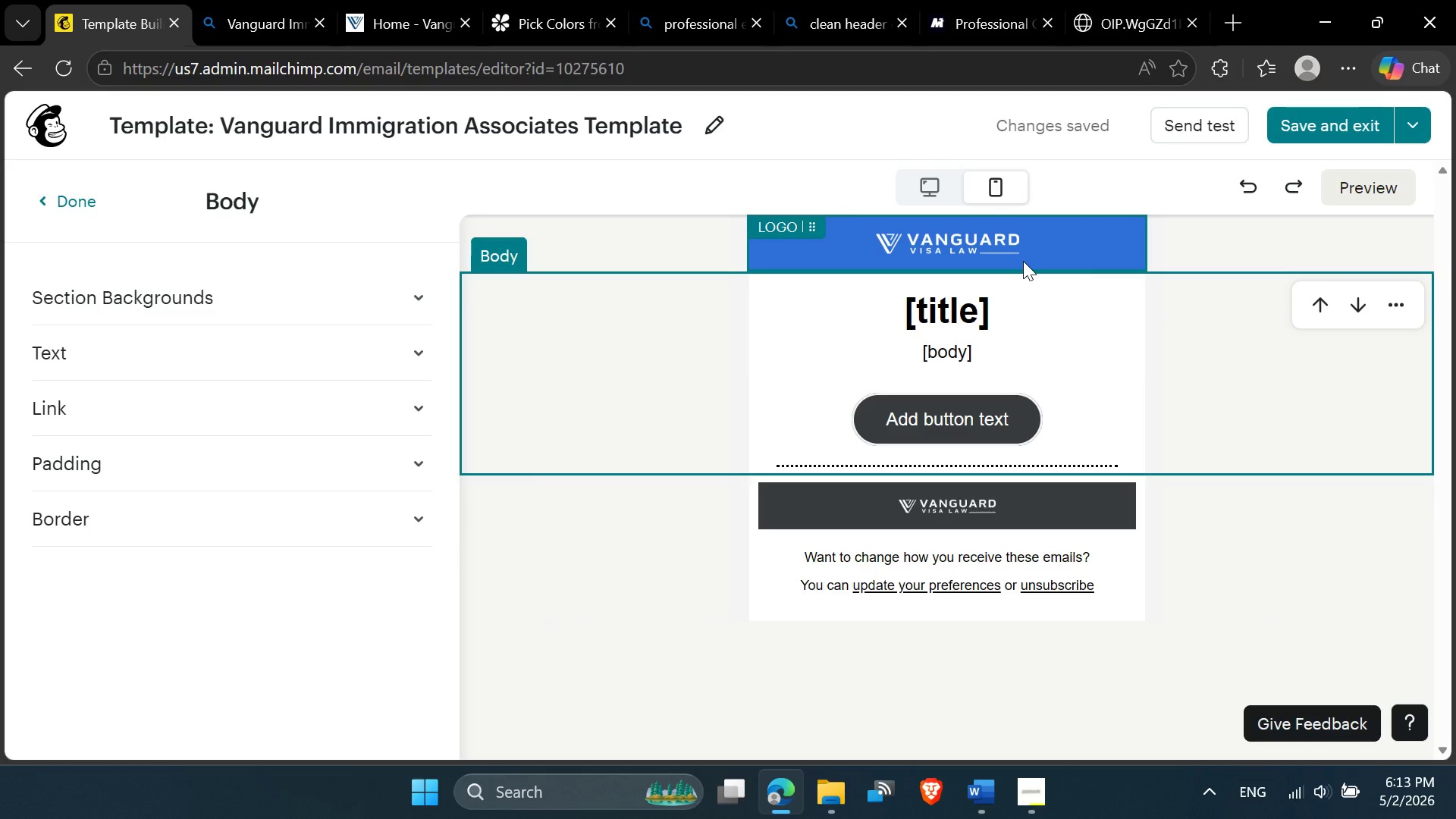 
wait(6.3)
 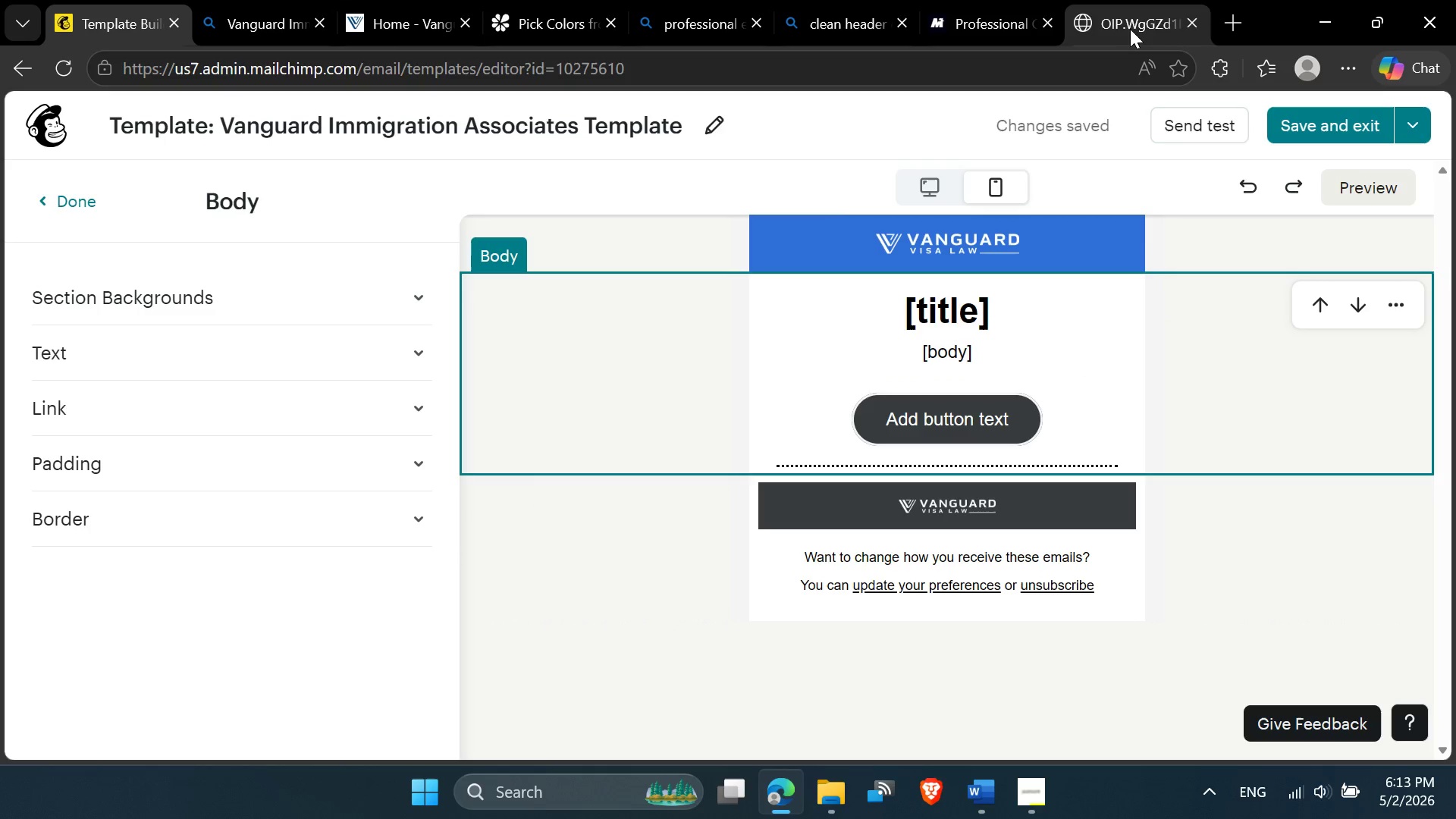 
mouse_move([1087, 12])
 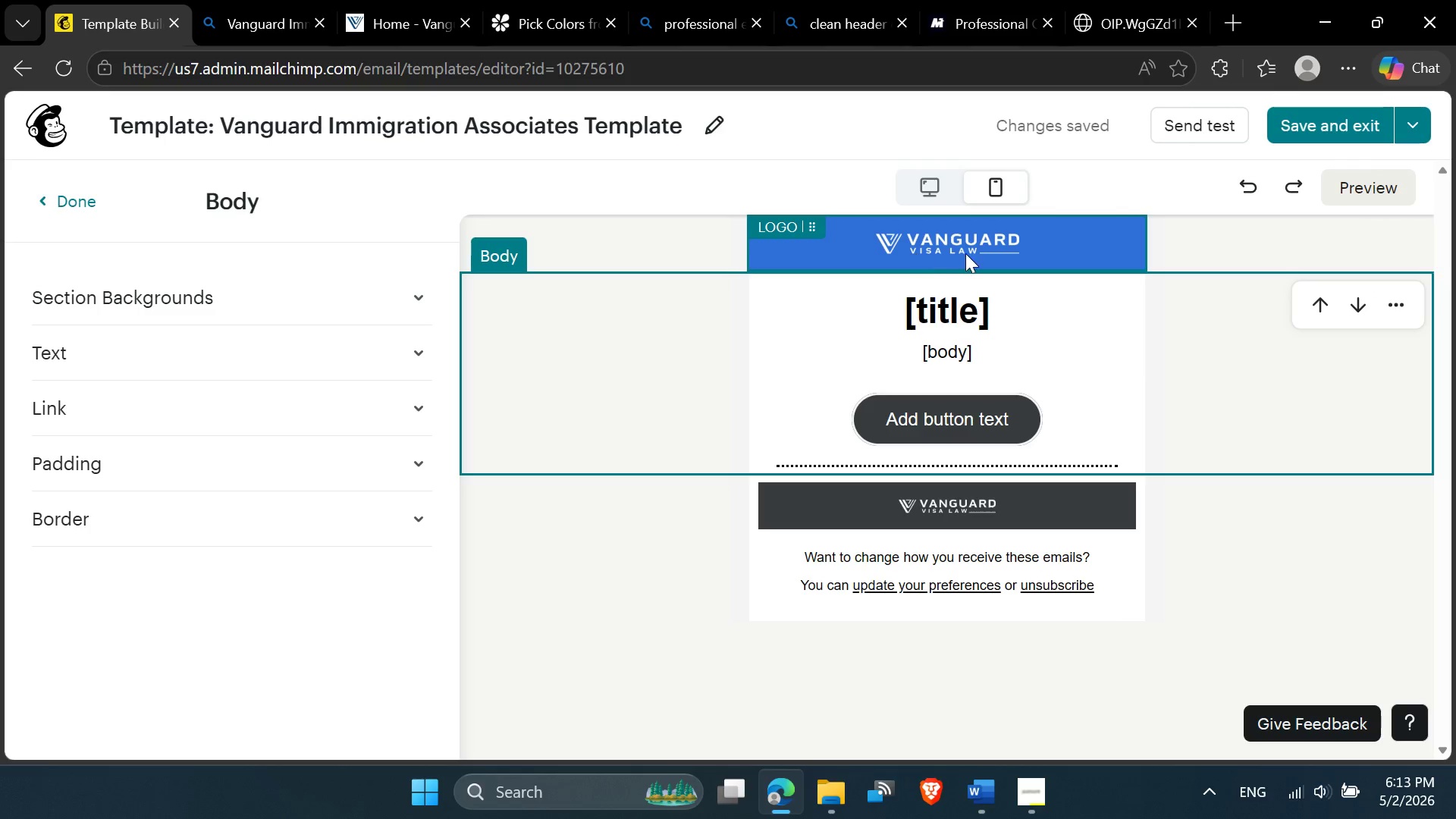 
wait(9.42)
 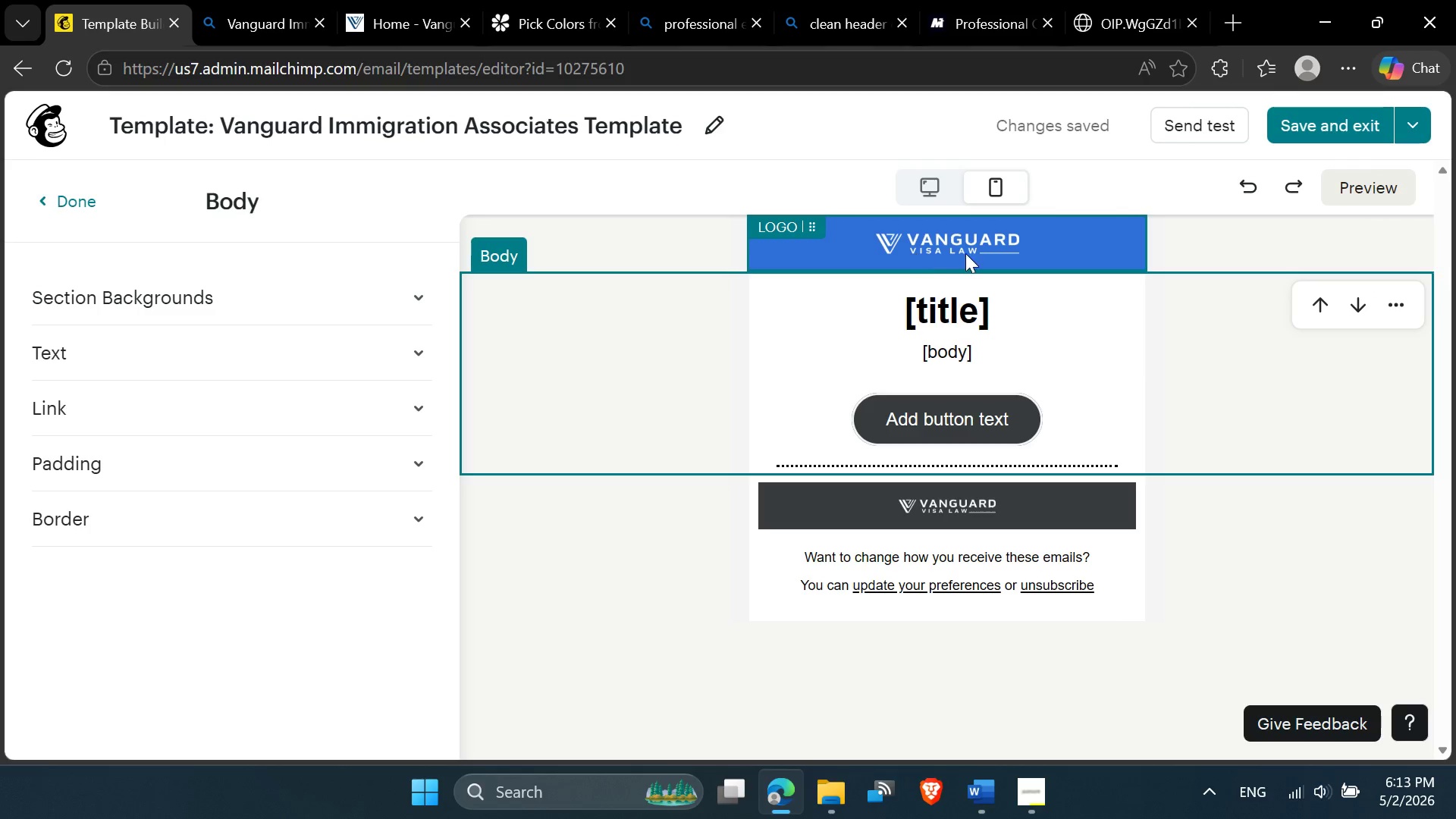 
left_click([1102, 0])
 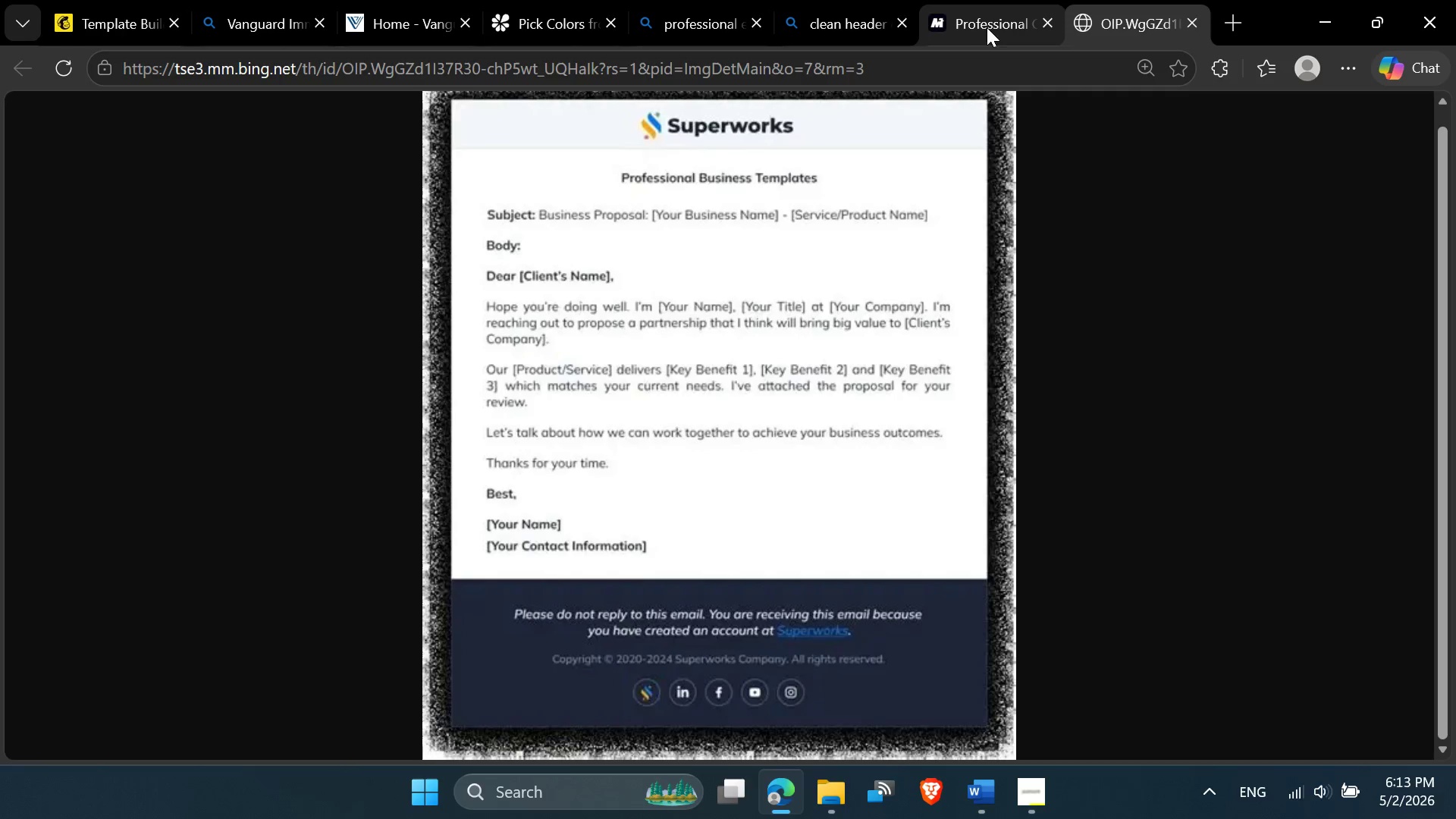 
left_click([990, 0])
 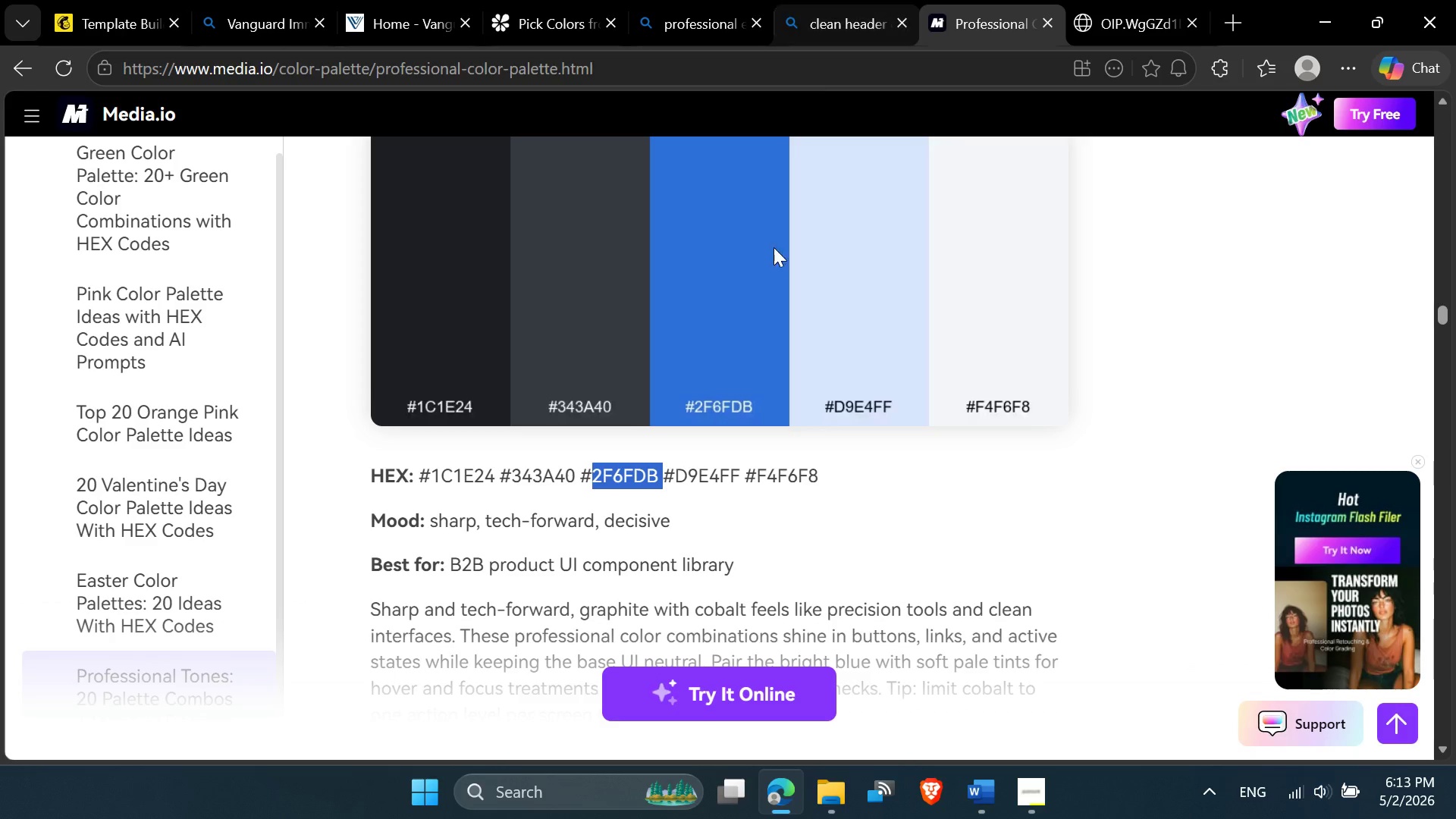 
scroll: coordinate [693, 452], scroll_direction: down, amount: 118.0
 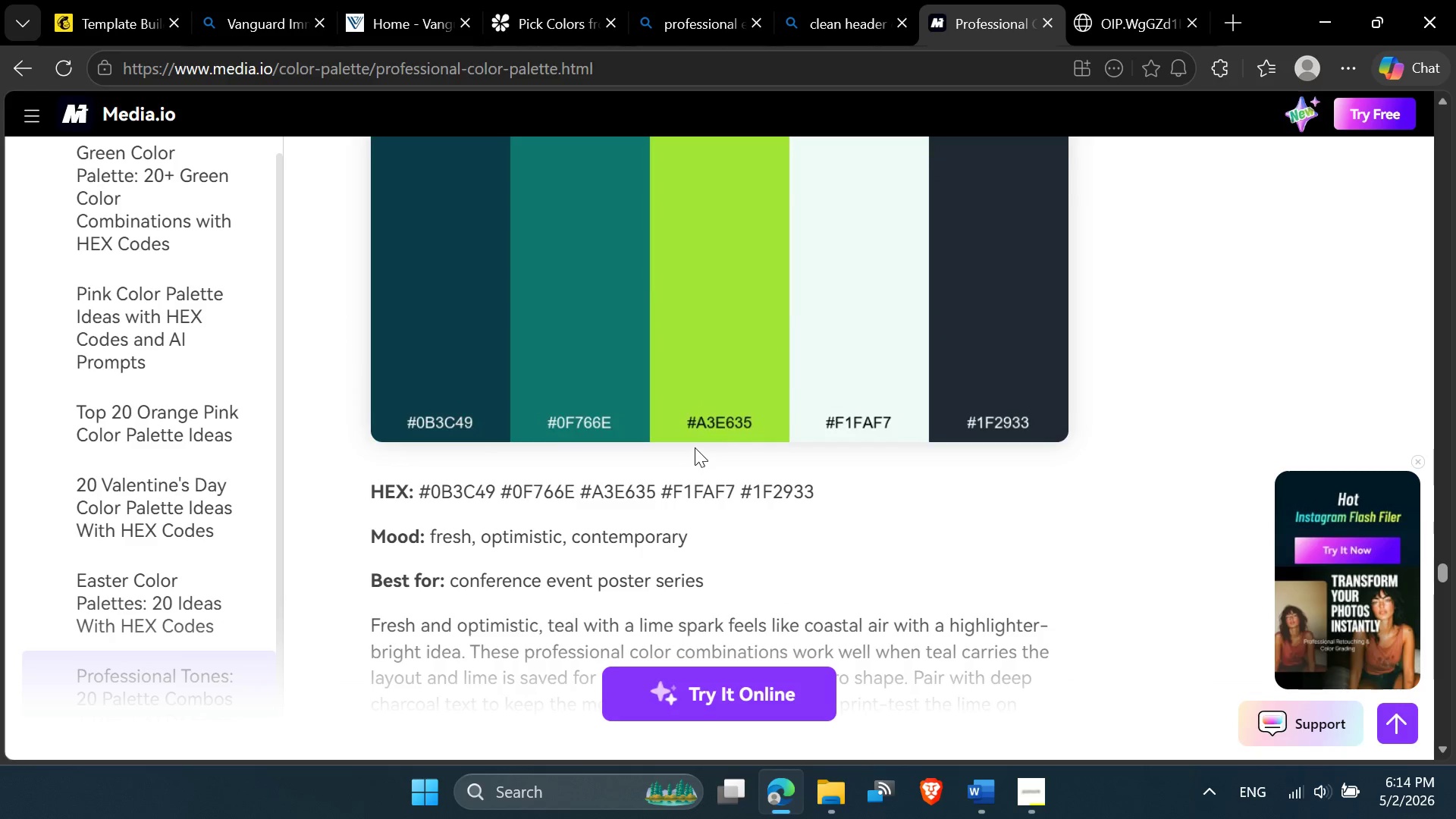 
scroll: coordinate [694, 447], scroll_direction: none, amount: 0.0
 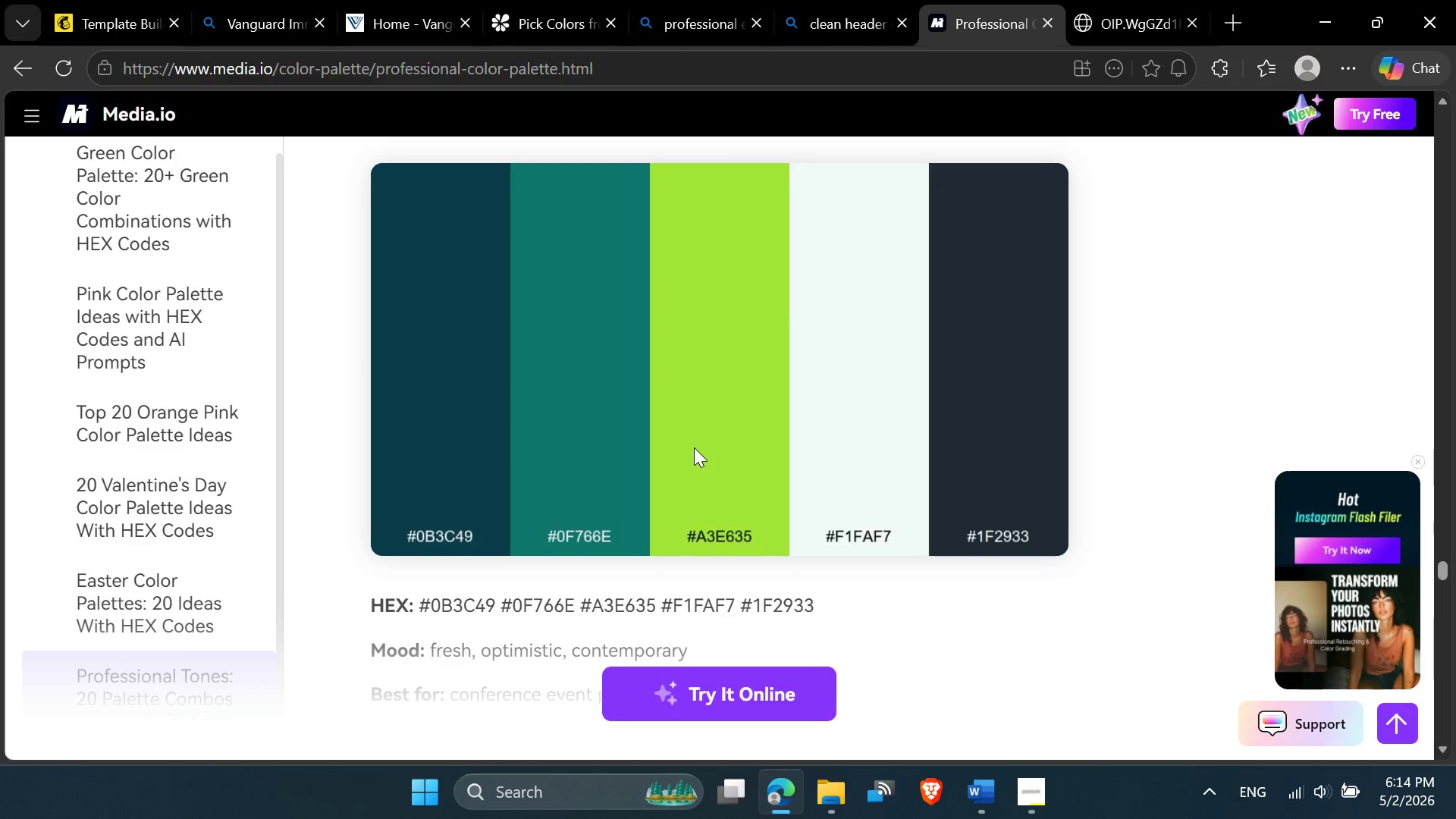 
scroll: coordinate [589, 466], scroll_direction: down, amount: 45.0
 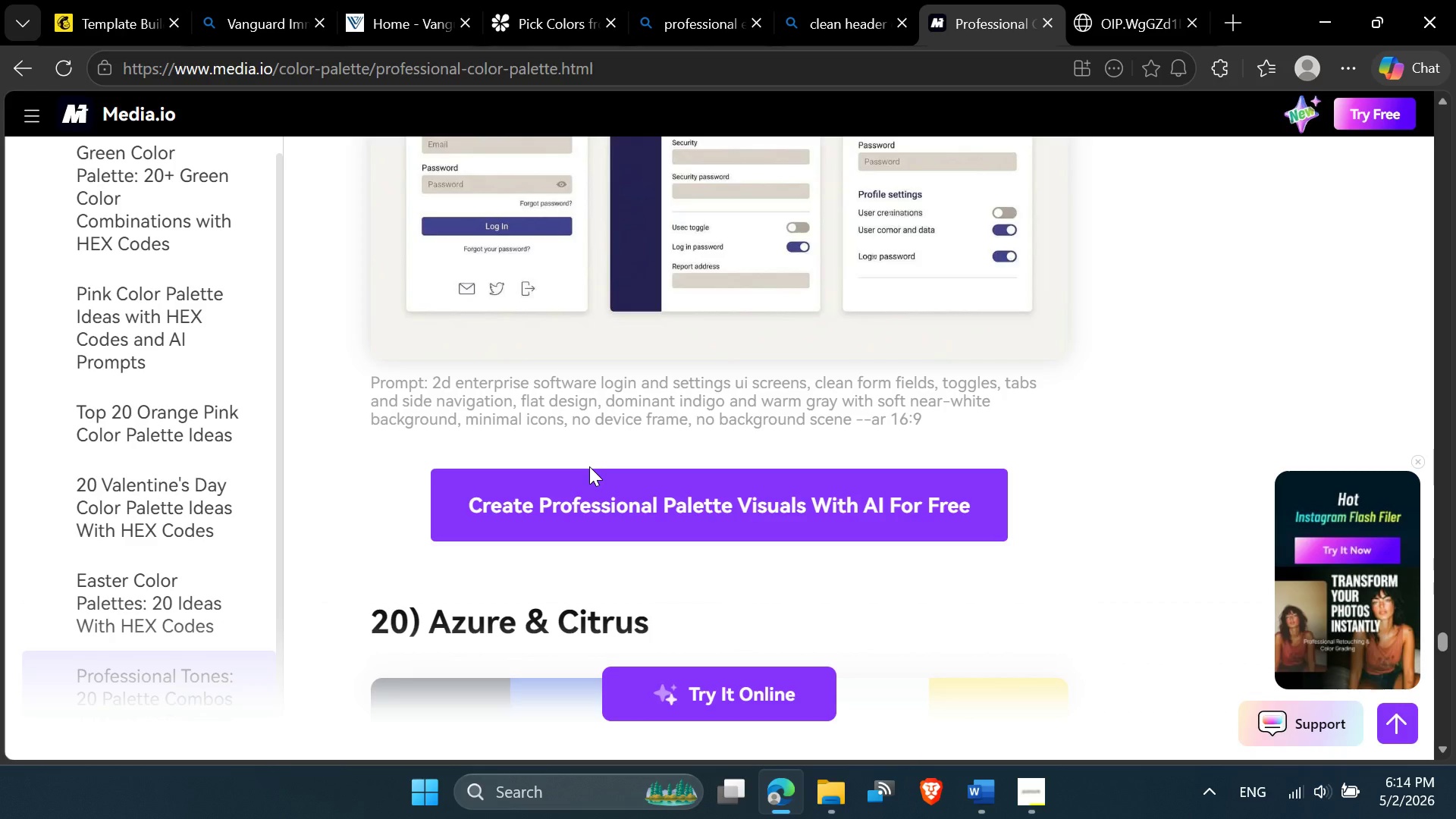 
scroll: coordinate [589, 466], scroll_direction: up, amount: 1.0
 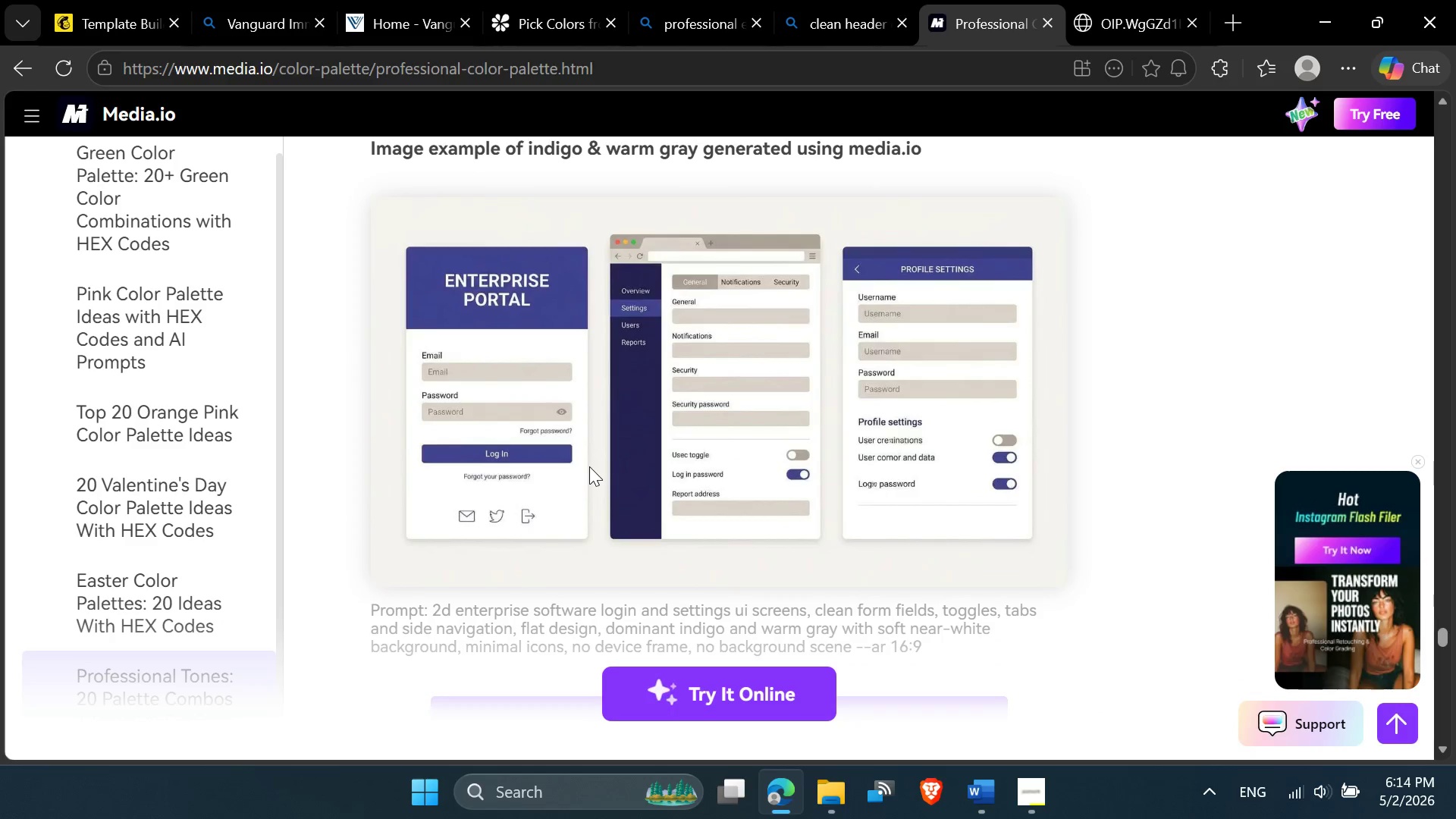 
scroll: coordinate [589, 466], scroll_direction: down, amount: 6.0
 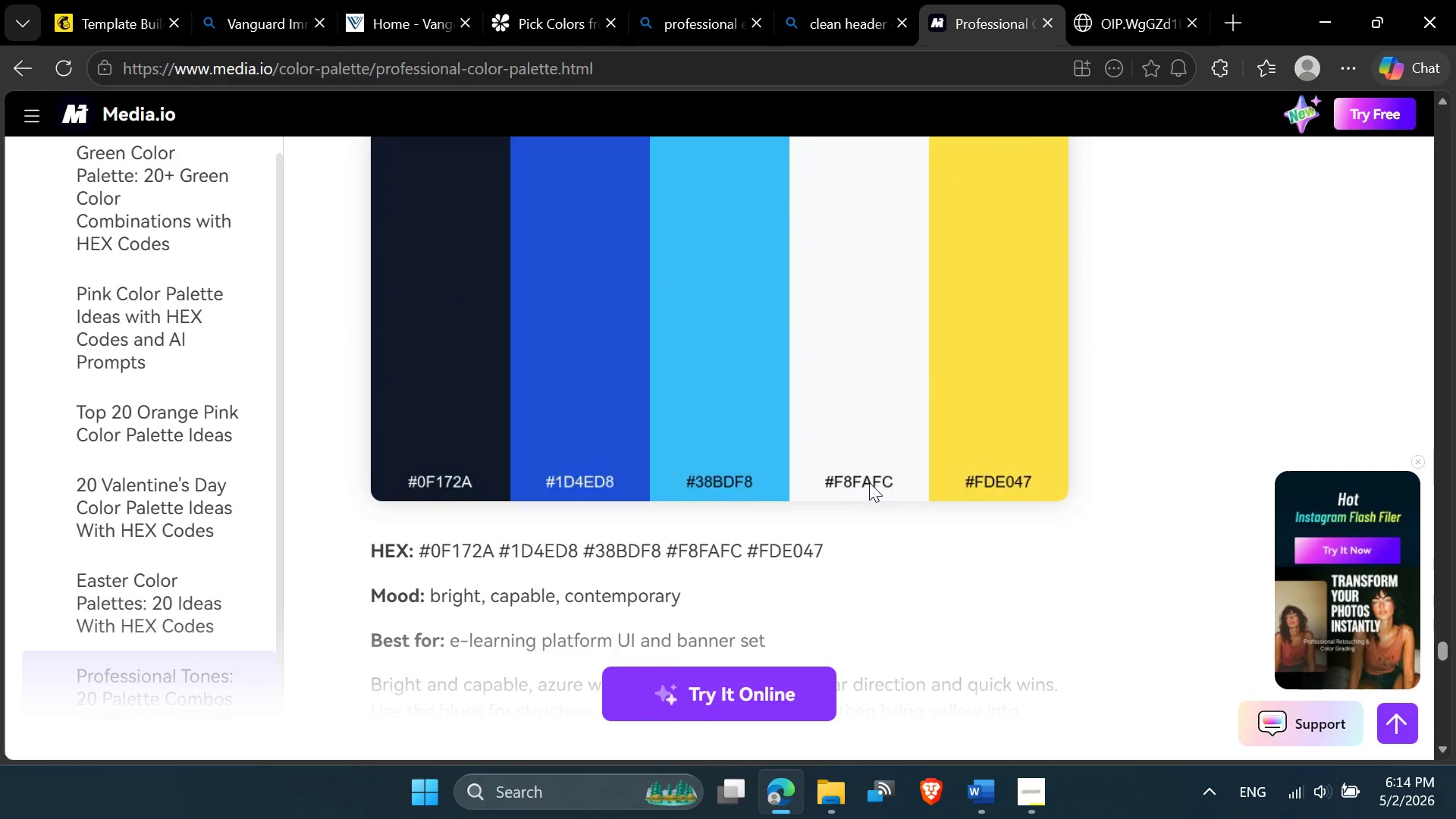 
scroll: coordinate [607, 480], scroll_direction: up, amount: 14.0
 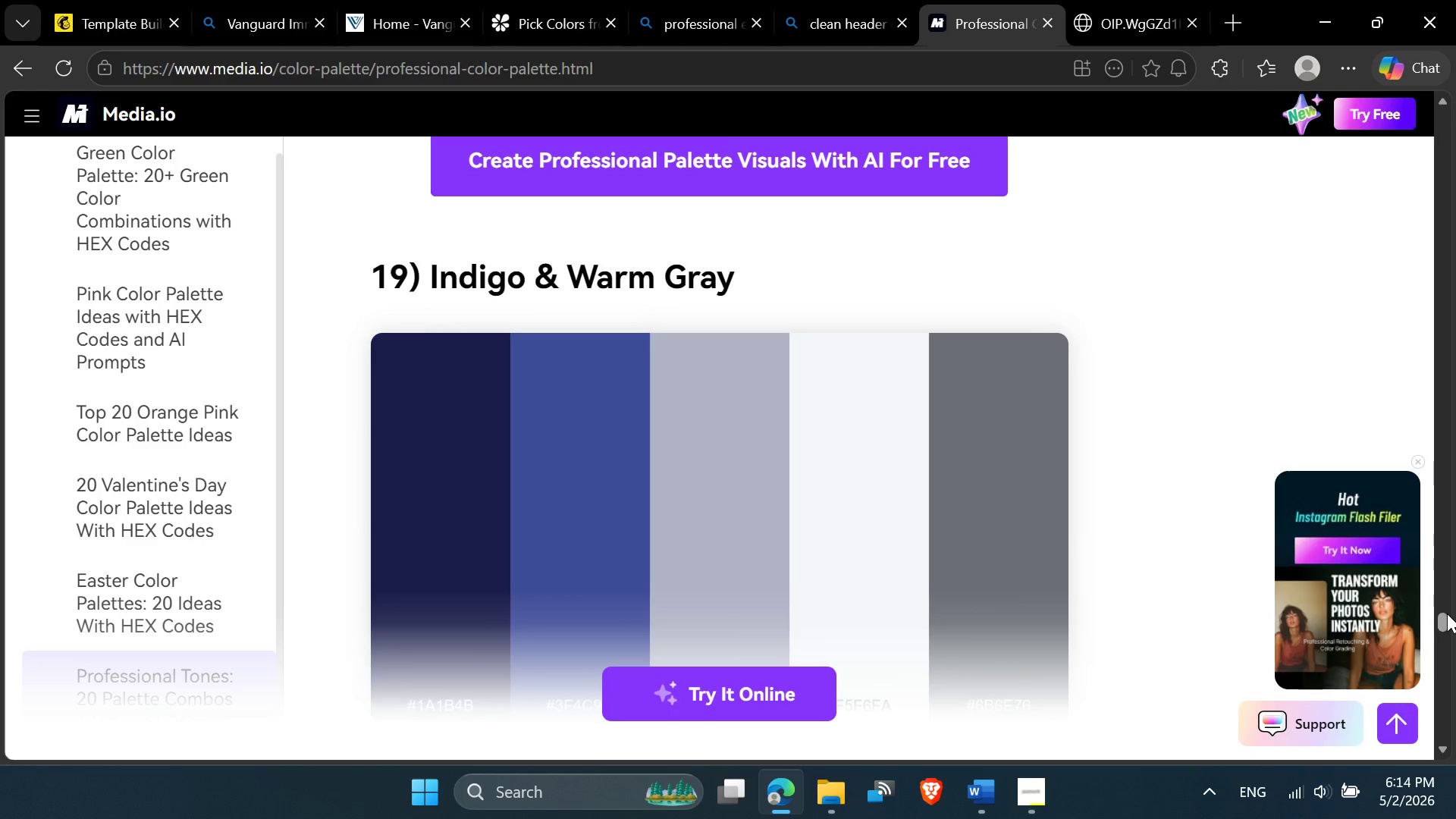 
left_click_drag(start_coordinate=[1446, 615], to_coordinate=[1455, 162])
 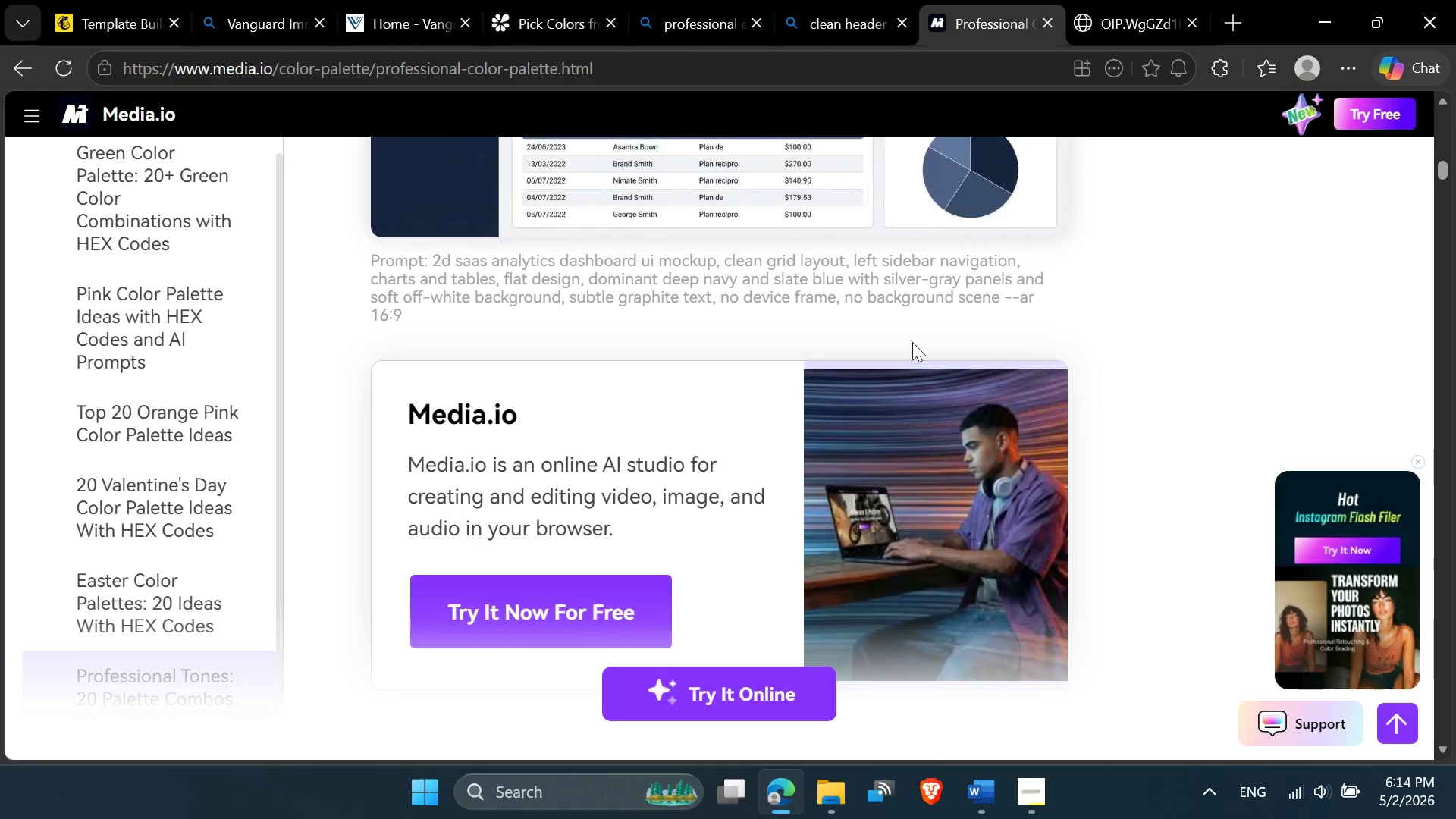 
scroll: coordinate [813, 341], scroll_direction: up, amount: 9.0
 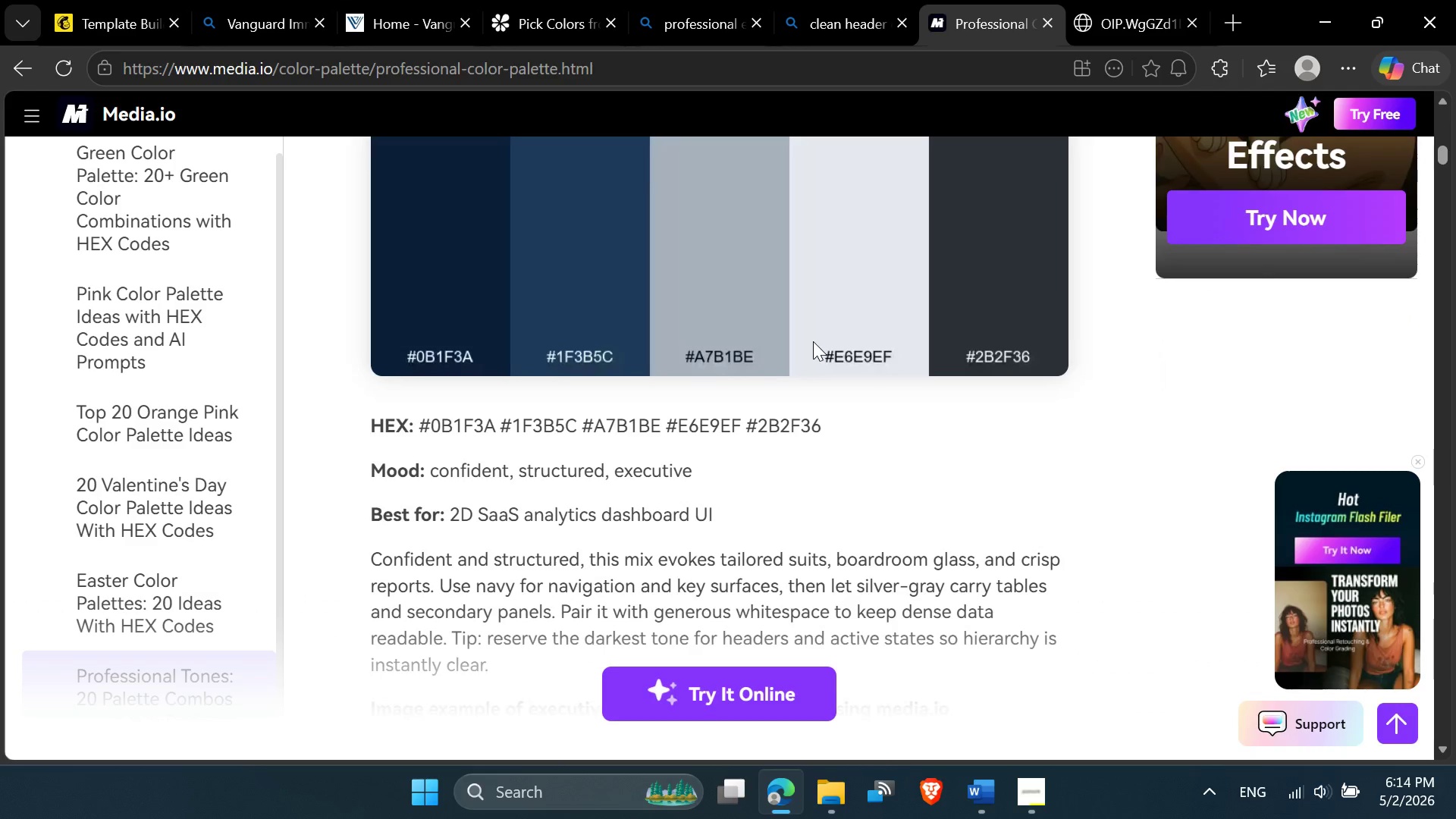 
scroll: coordinate [447, 471], scroll_direction: none, amount: 0.0
 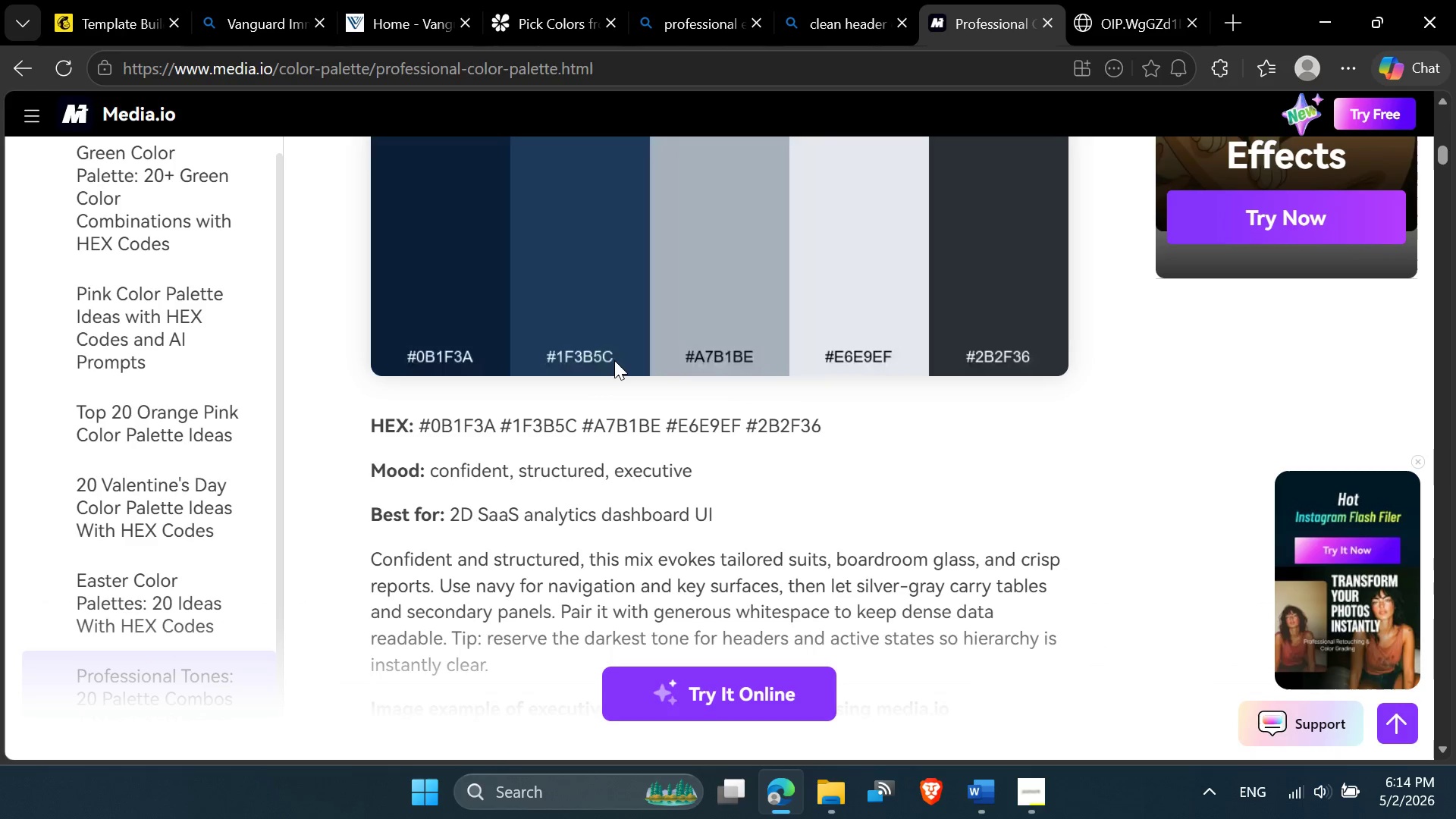 
scroll: coordinate [768, 432], scroll_direction: down, amount: 36.0
 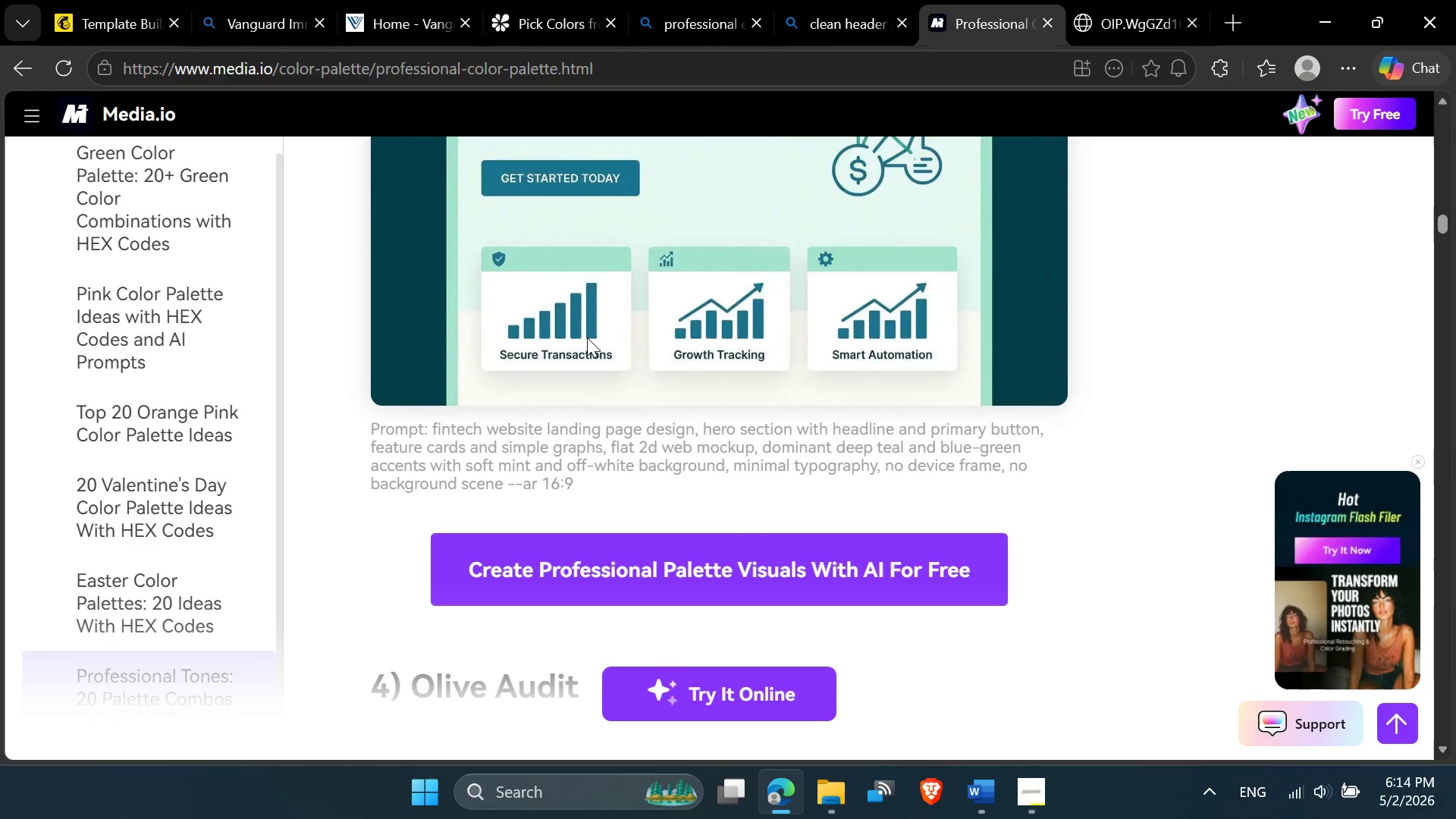 
scroll: coordinate [579, 320], scroll_direction: none, amount: 0.0
 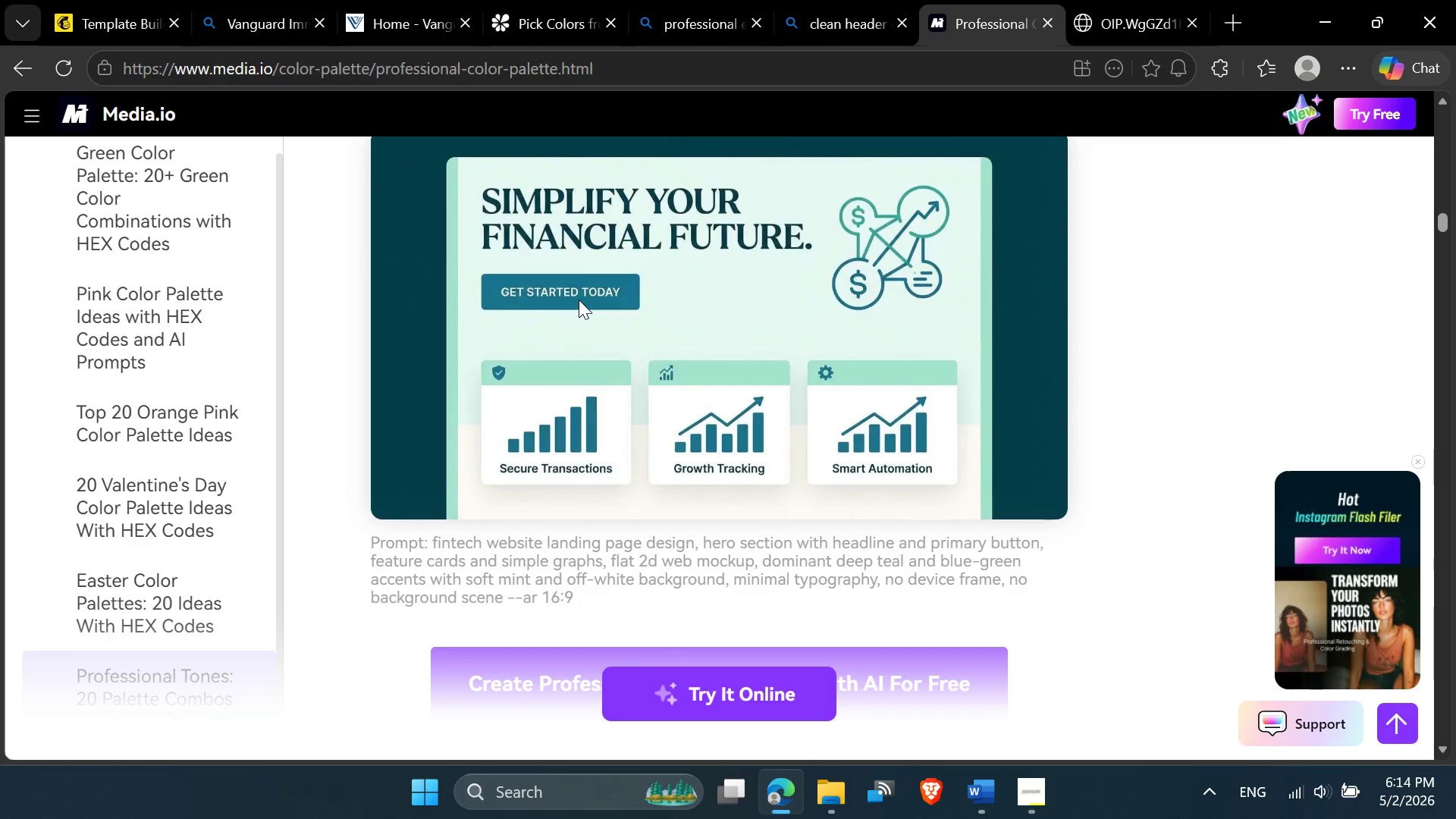 
scroll: coordinate [676, 411], scroll_direction: down, amount: 15.0
 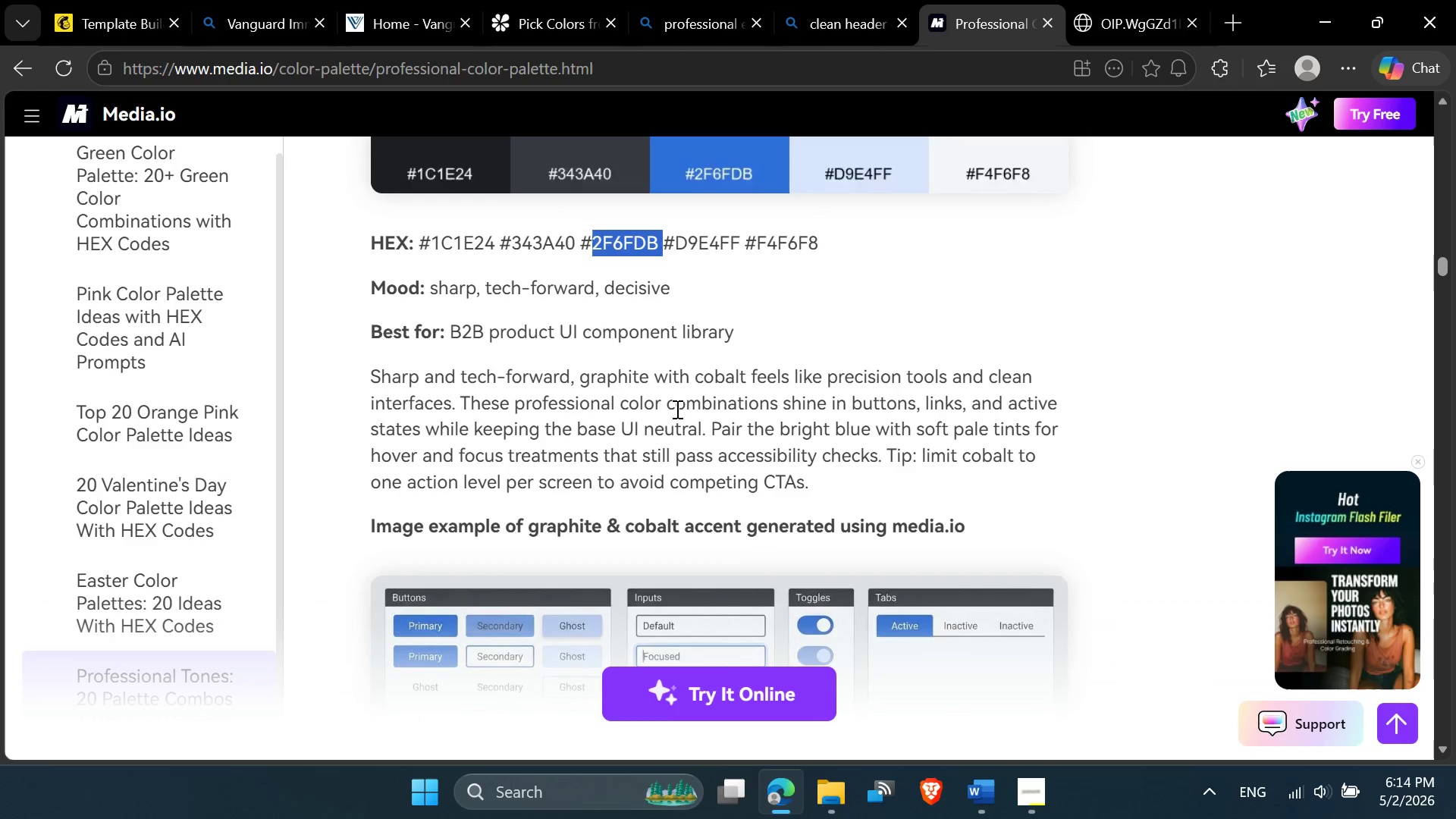 
left_click([676, 404])
 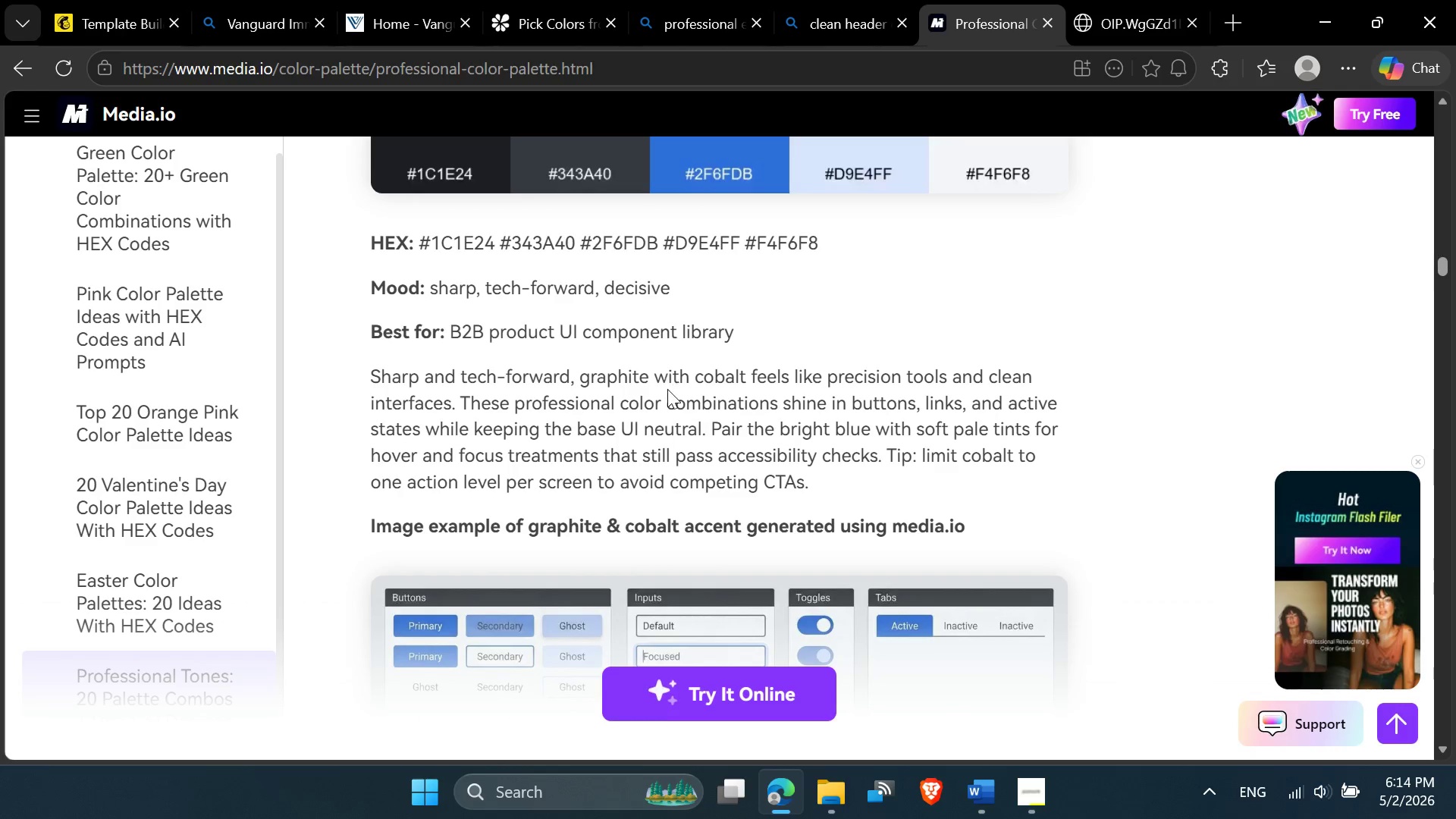 
scroll: coordinate [665, 396], scroll_direction: down, amount: 3.0